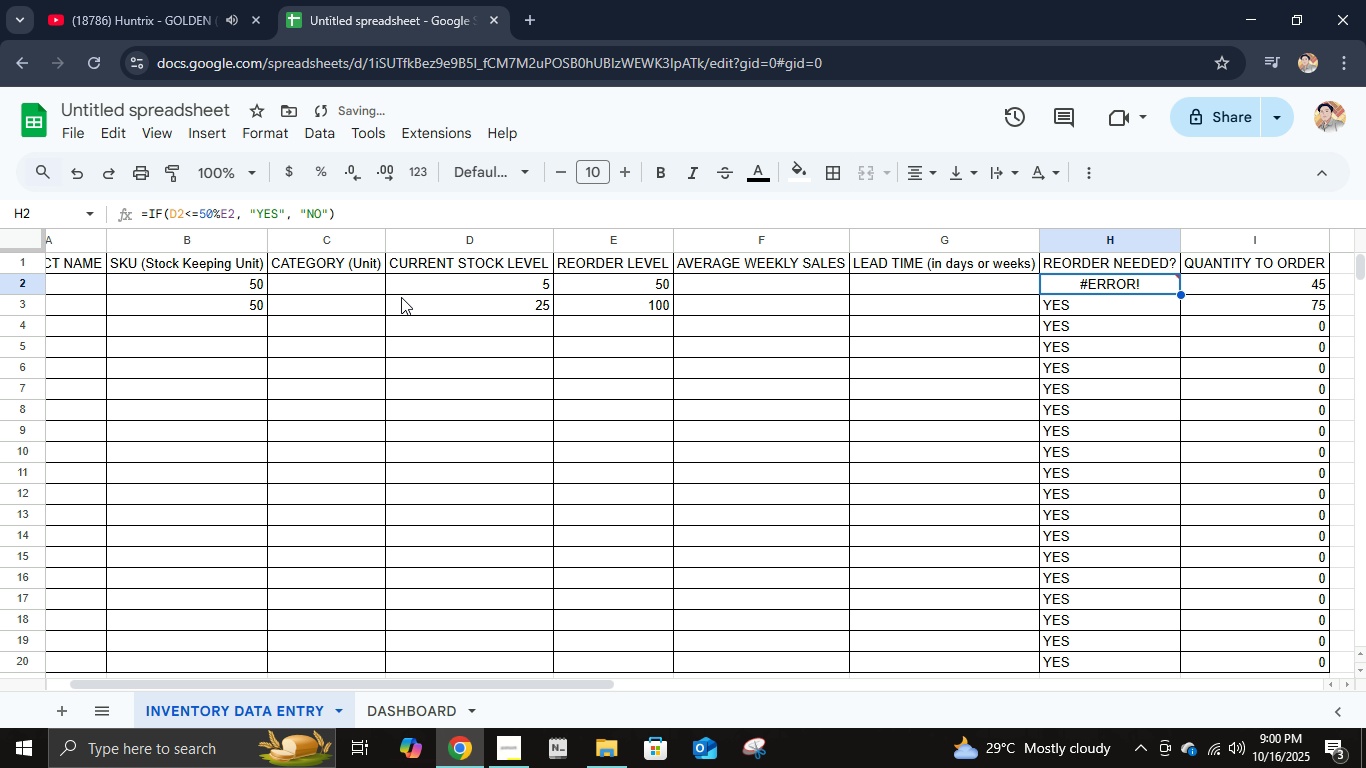 
key(Control+Z)
 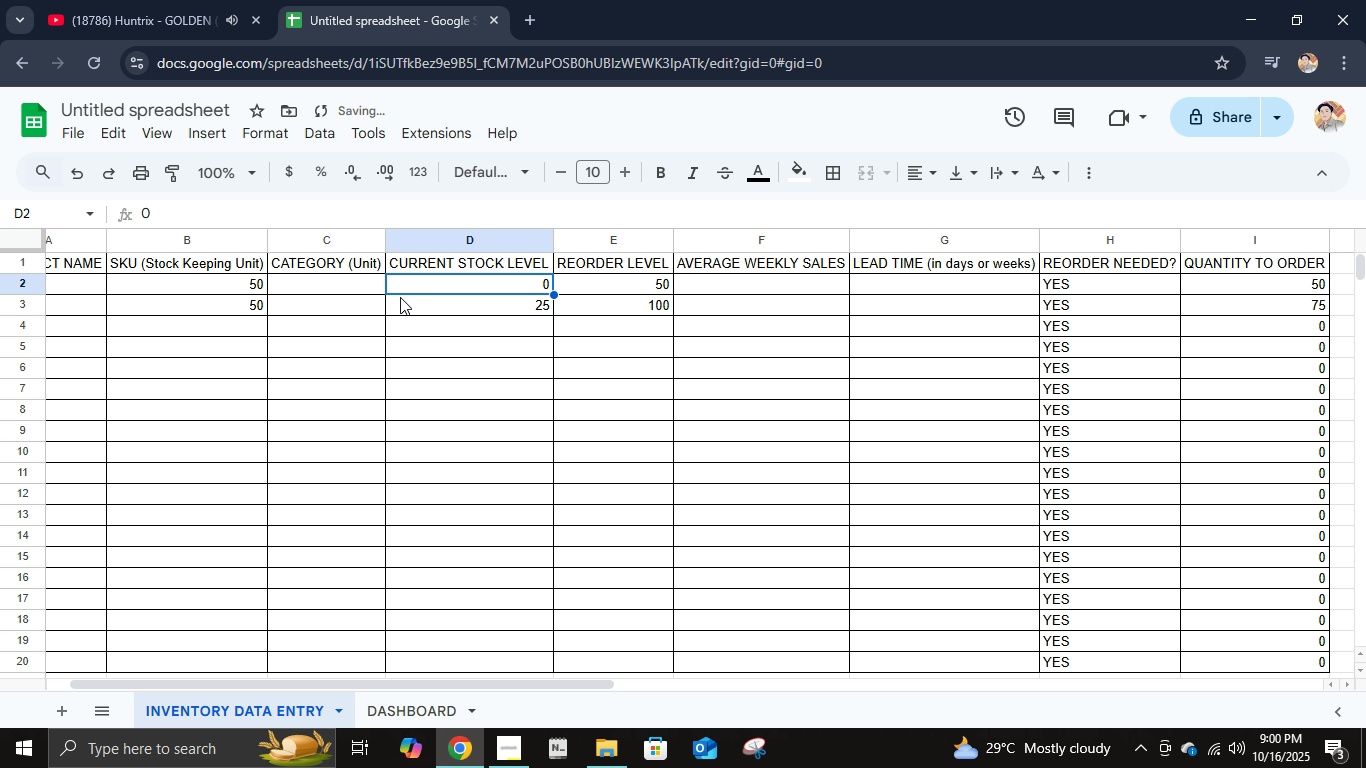 
key(Control+Z)
 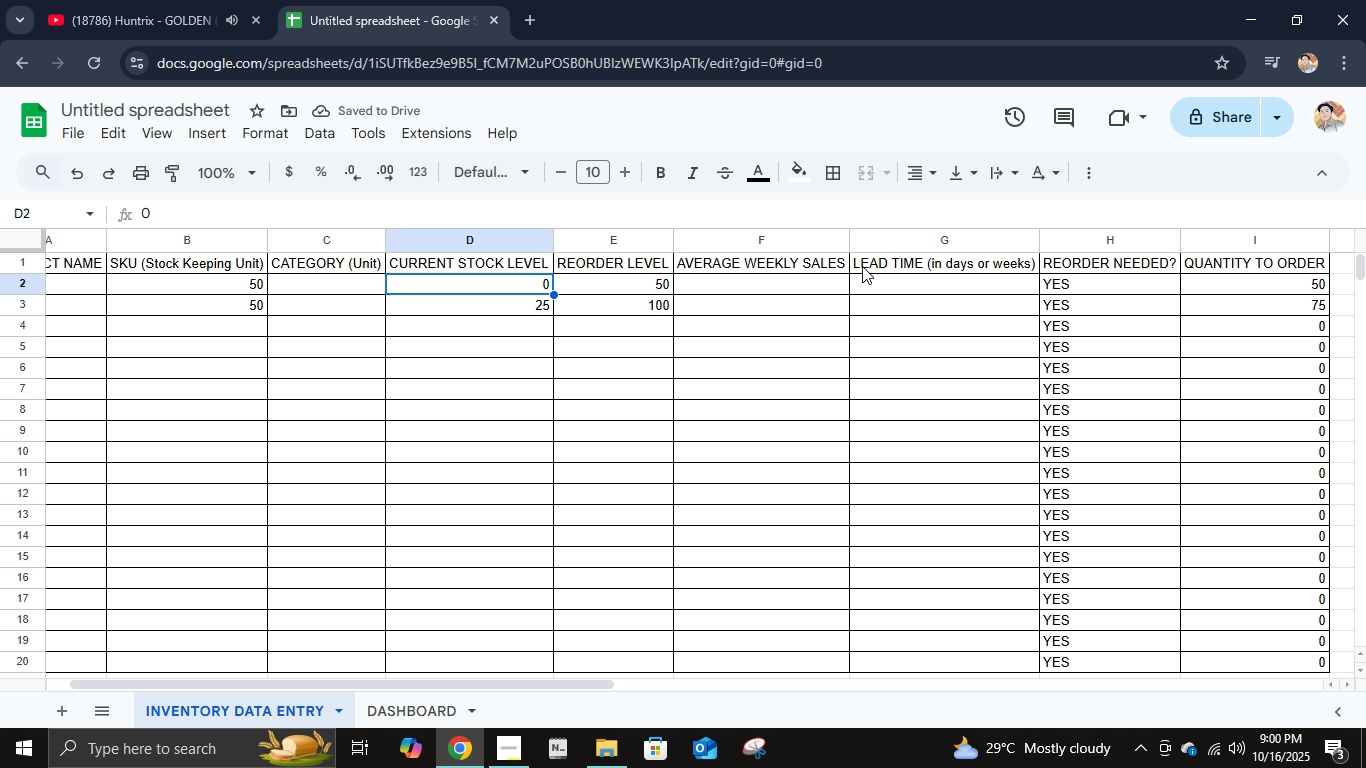 
key(Numpad2)
 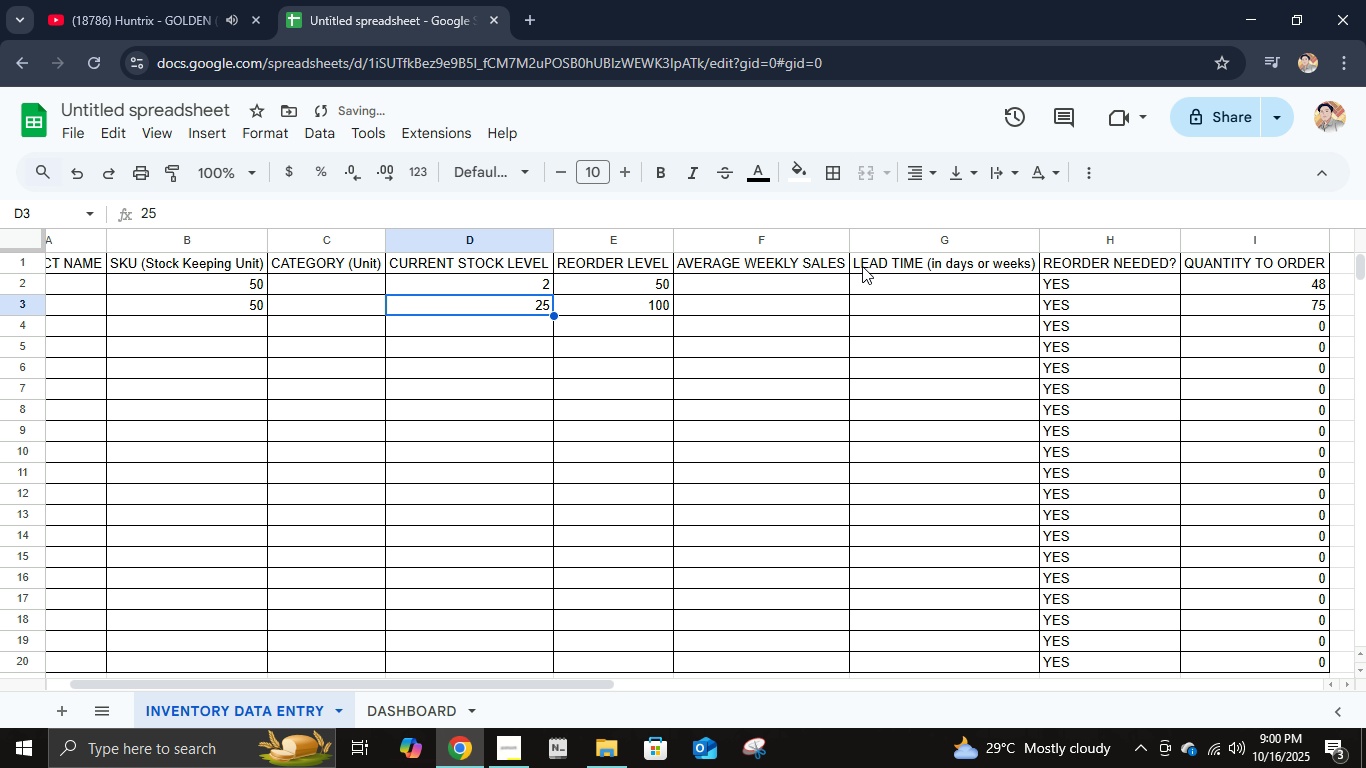 
key(NumpadEnter)
 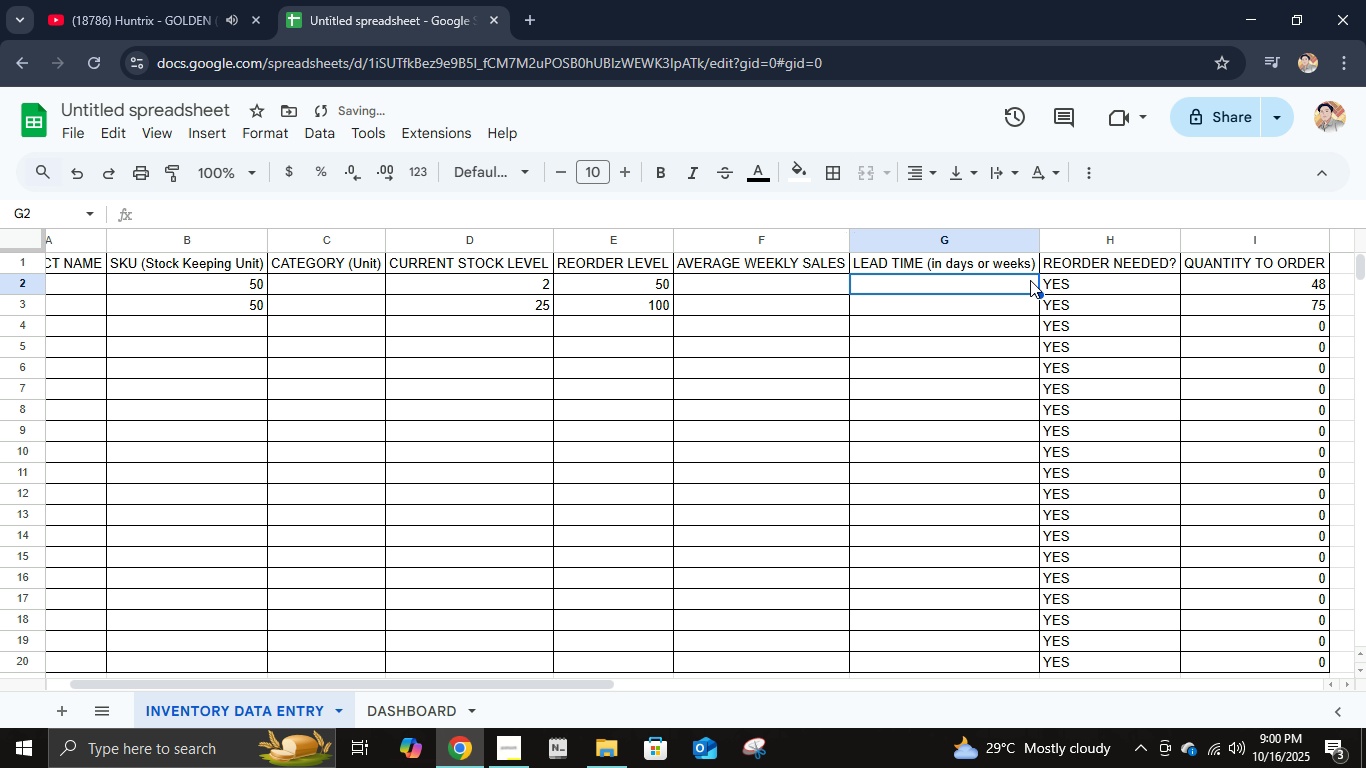 
double_click([1048, 288])
 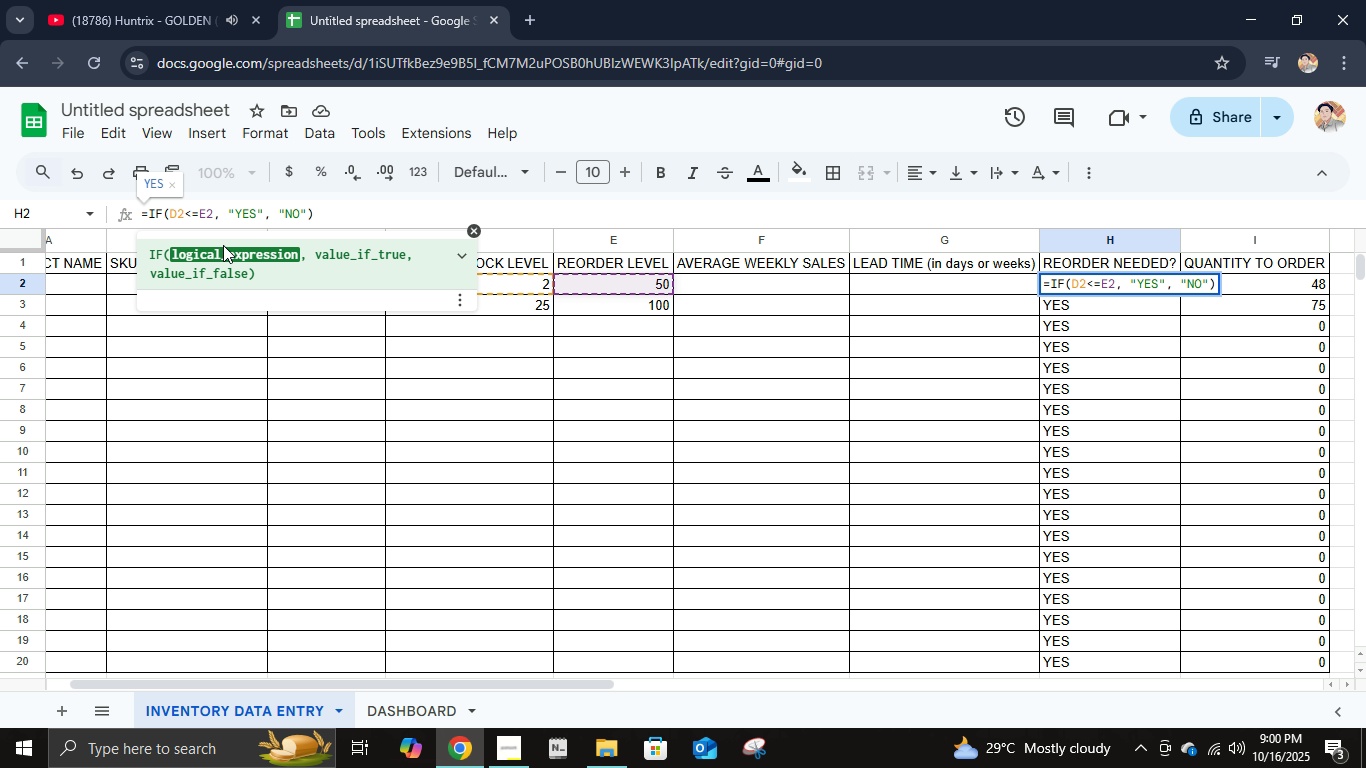 
left_click([685, 217])
 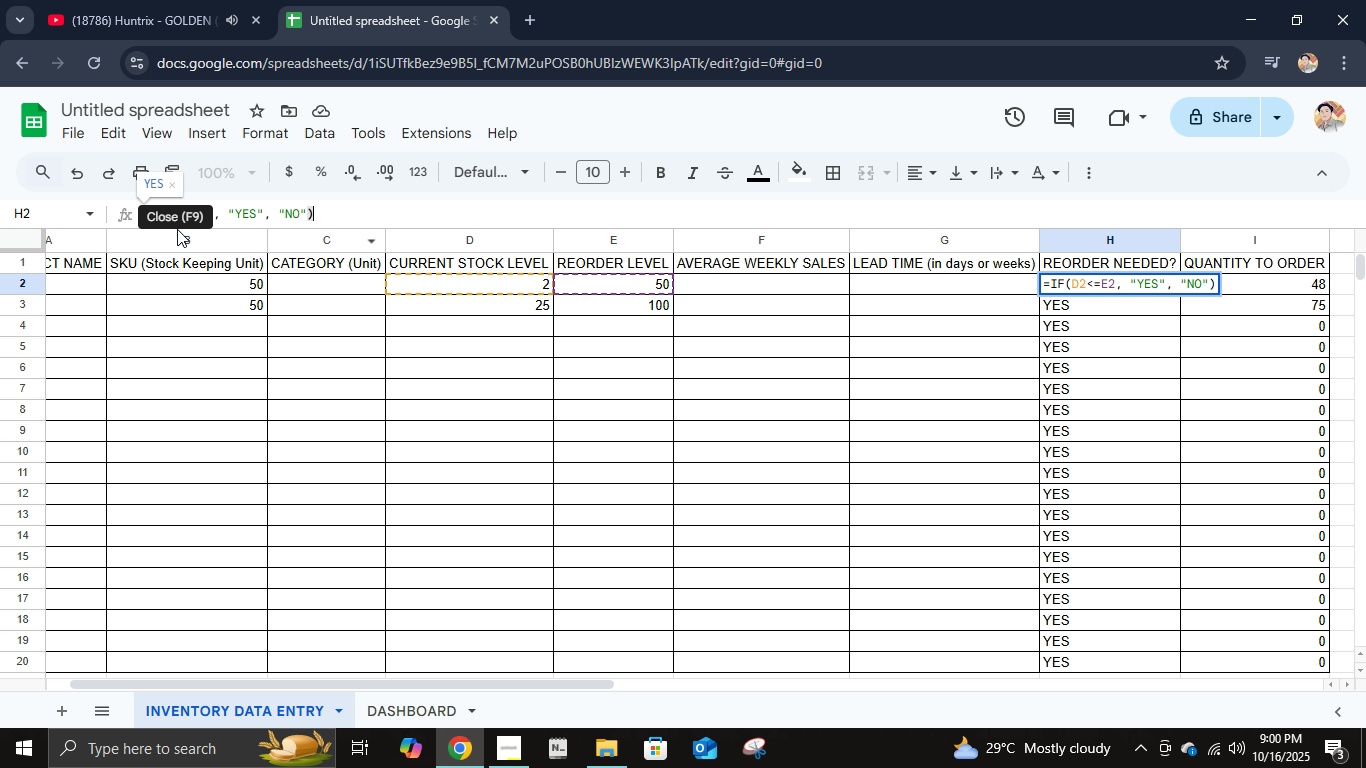 
wait(5.75)
 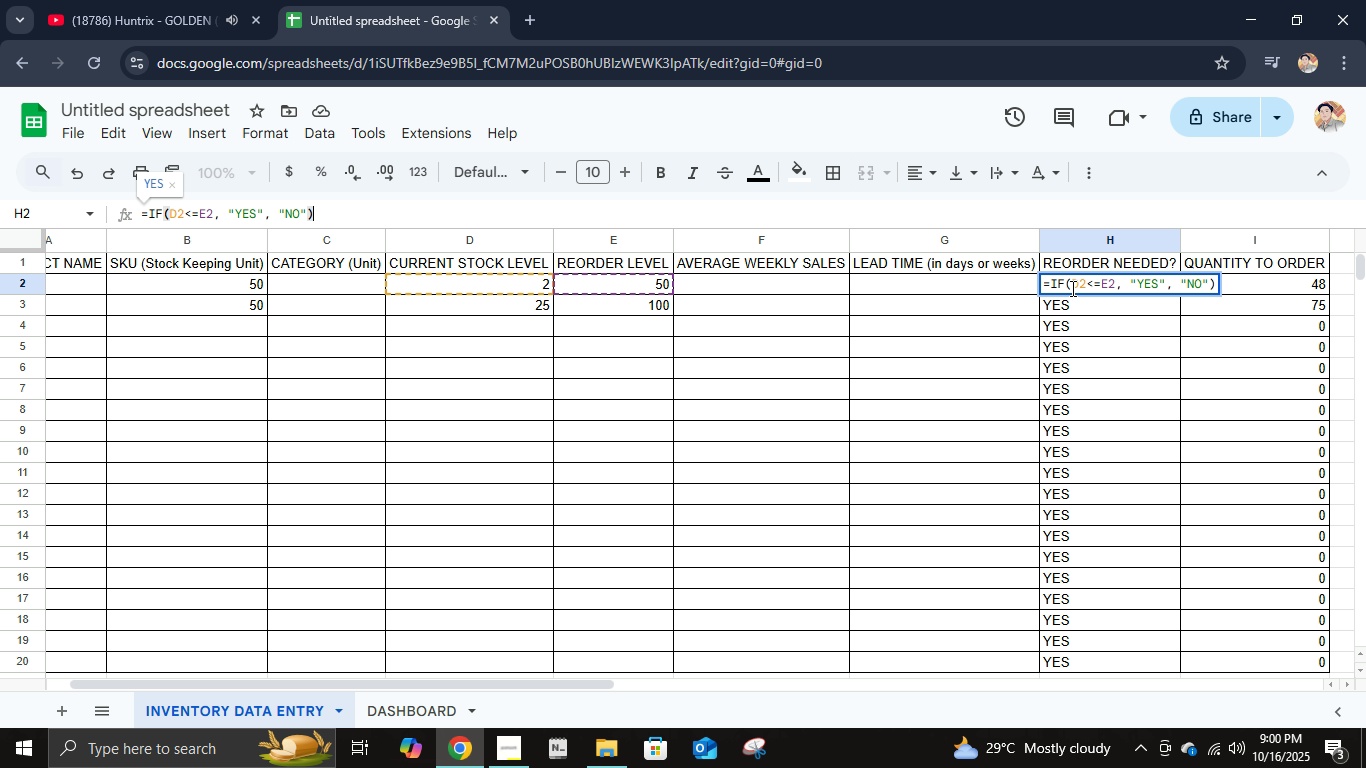 
left_click([202, 212])
 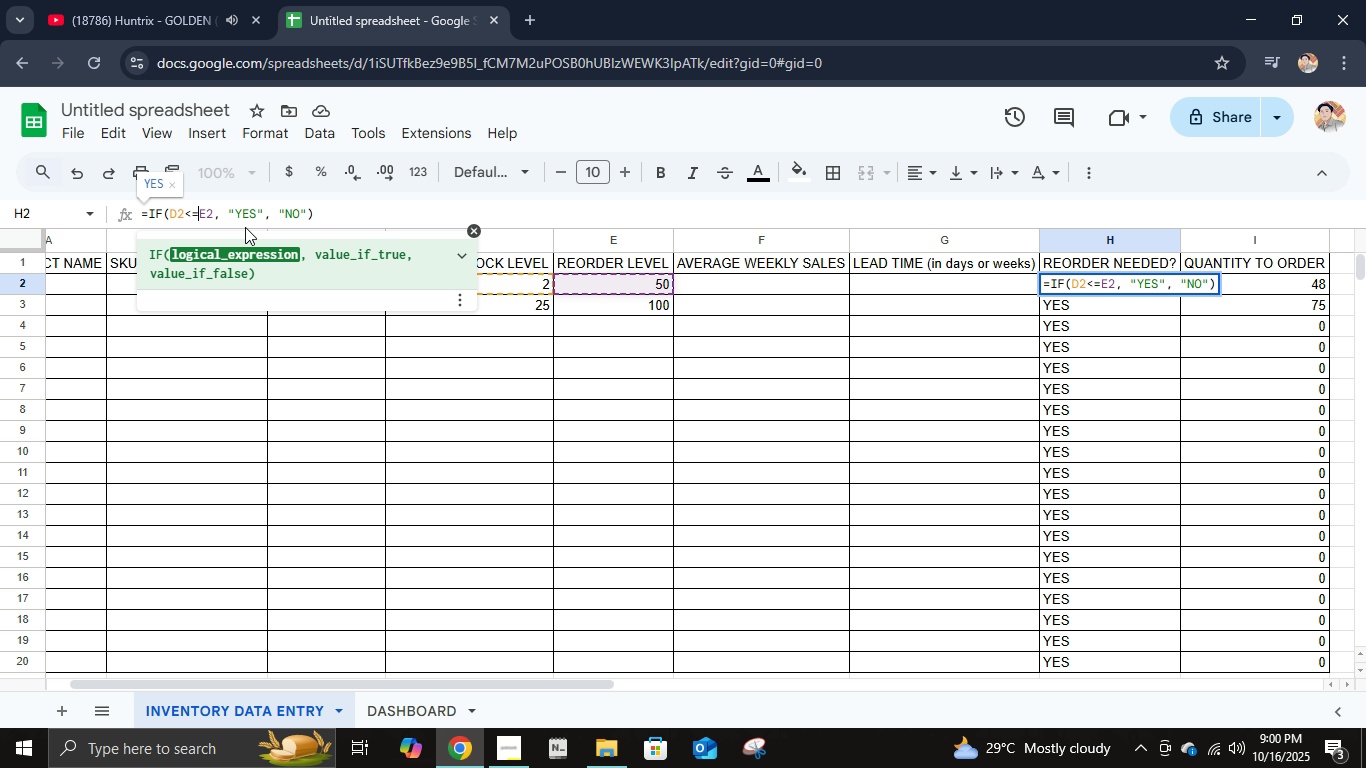 
key(Backspace)
 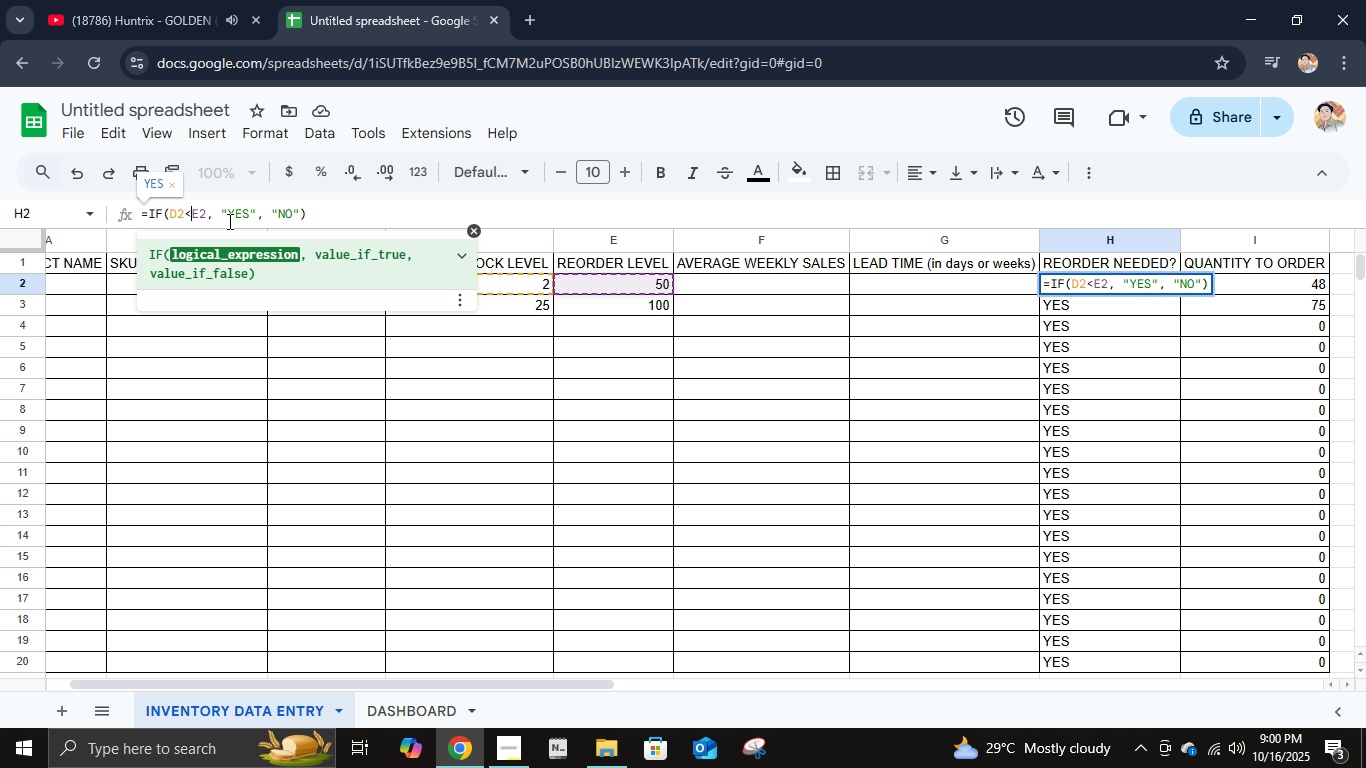 
key(Enter)
 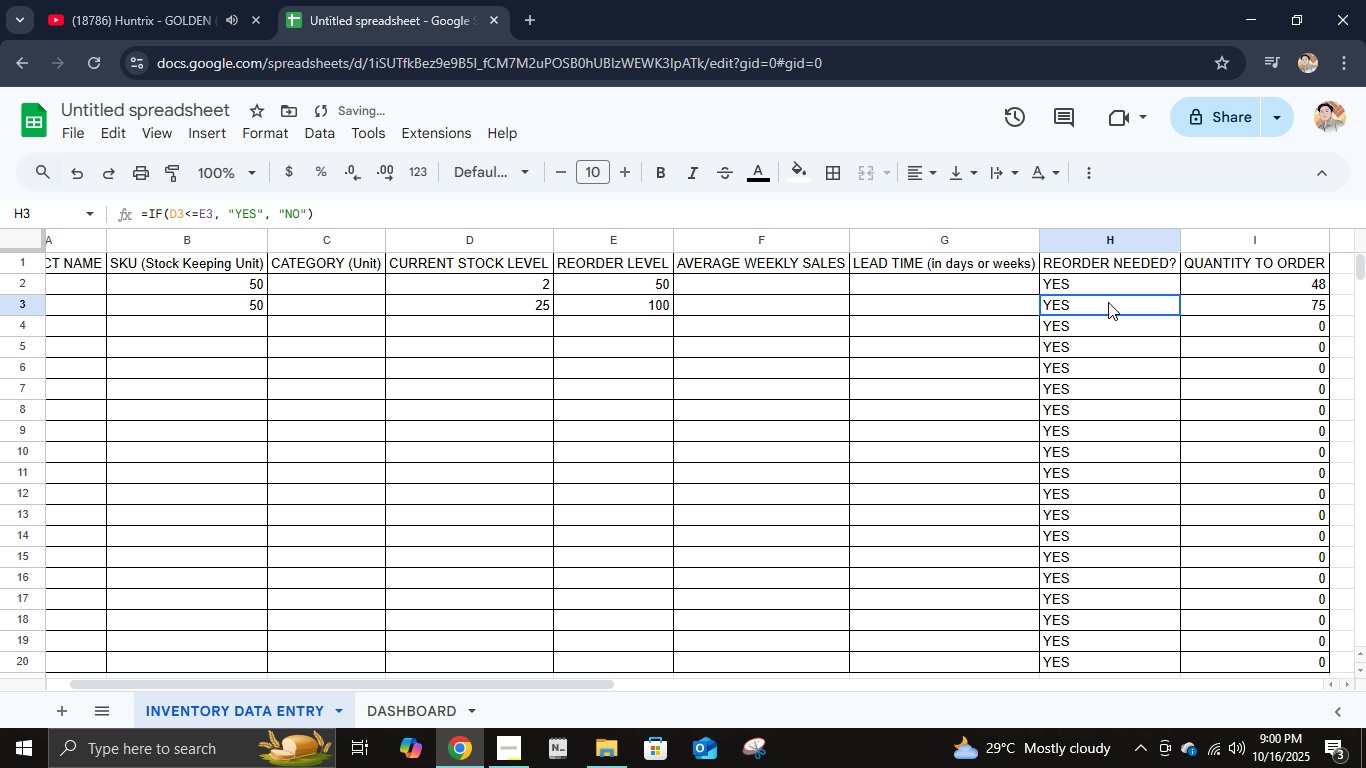 
double_click([1112, 288])
 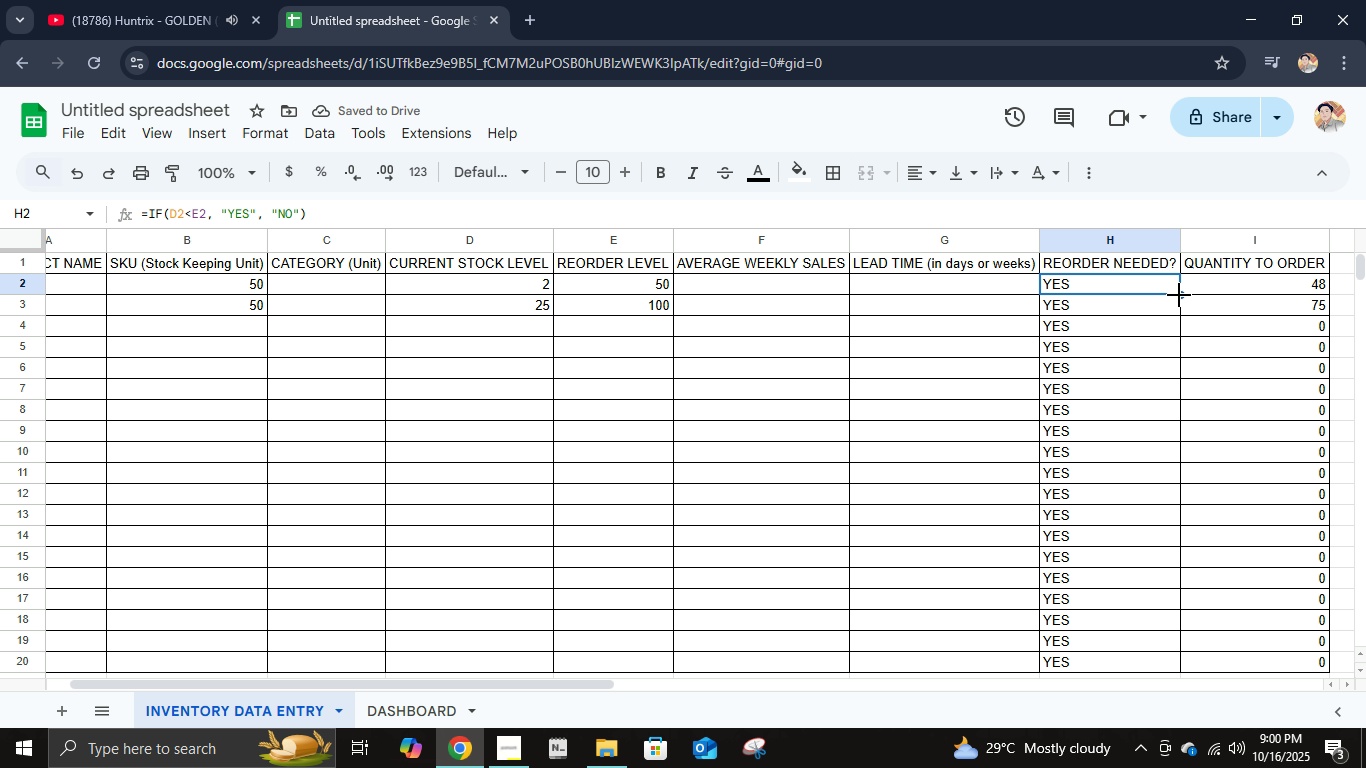 
left_click_drag(start_coordinate=[1179, 295], to_coordinate=[1166, 584])
 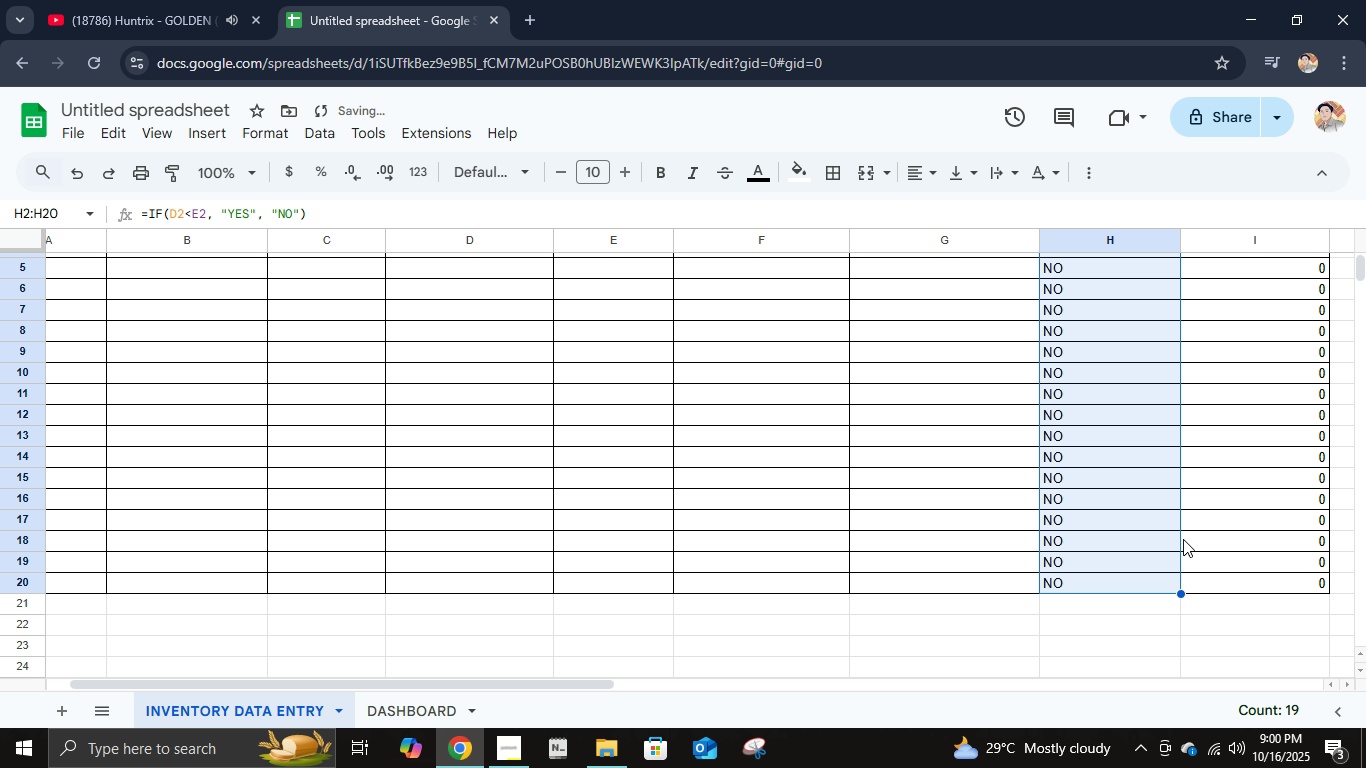 
scroll: coordinate [1068, 437], scroll_direction: up, amount: 5.0
 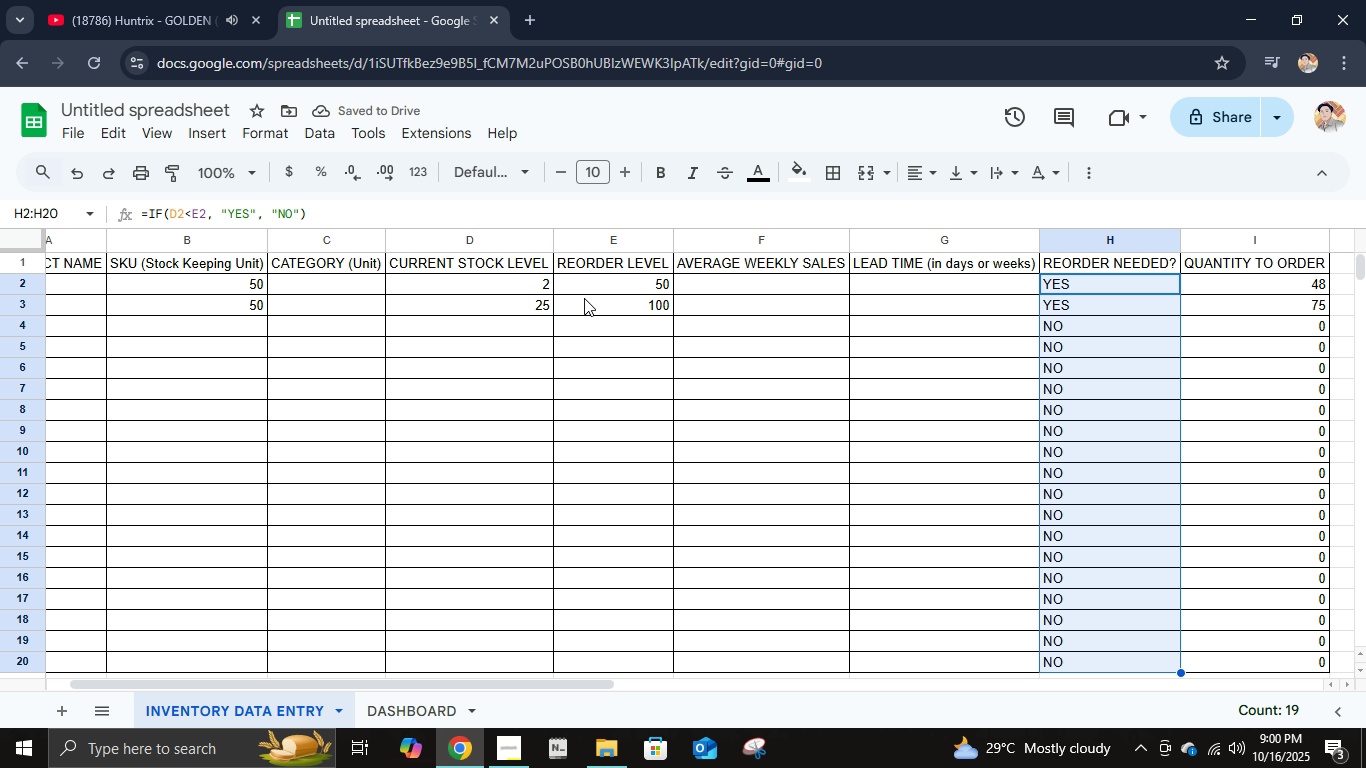 
left_click([1057, 323])
 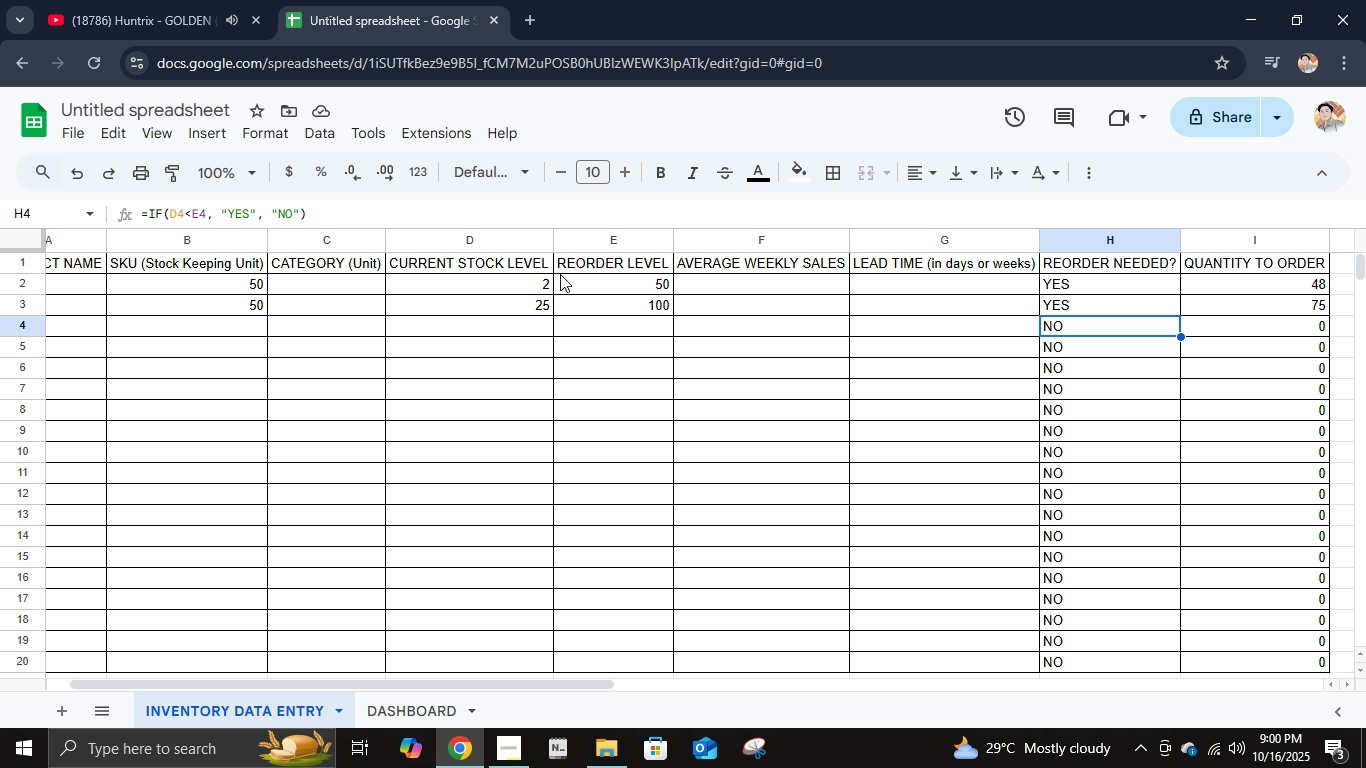 
left_click([1103, 310])
 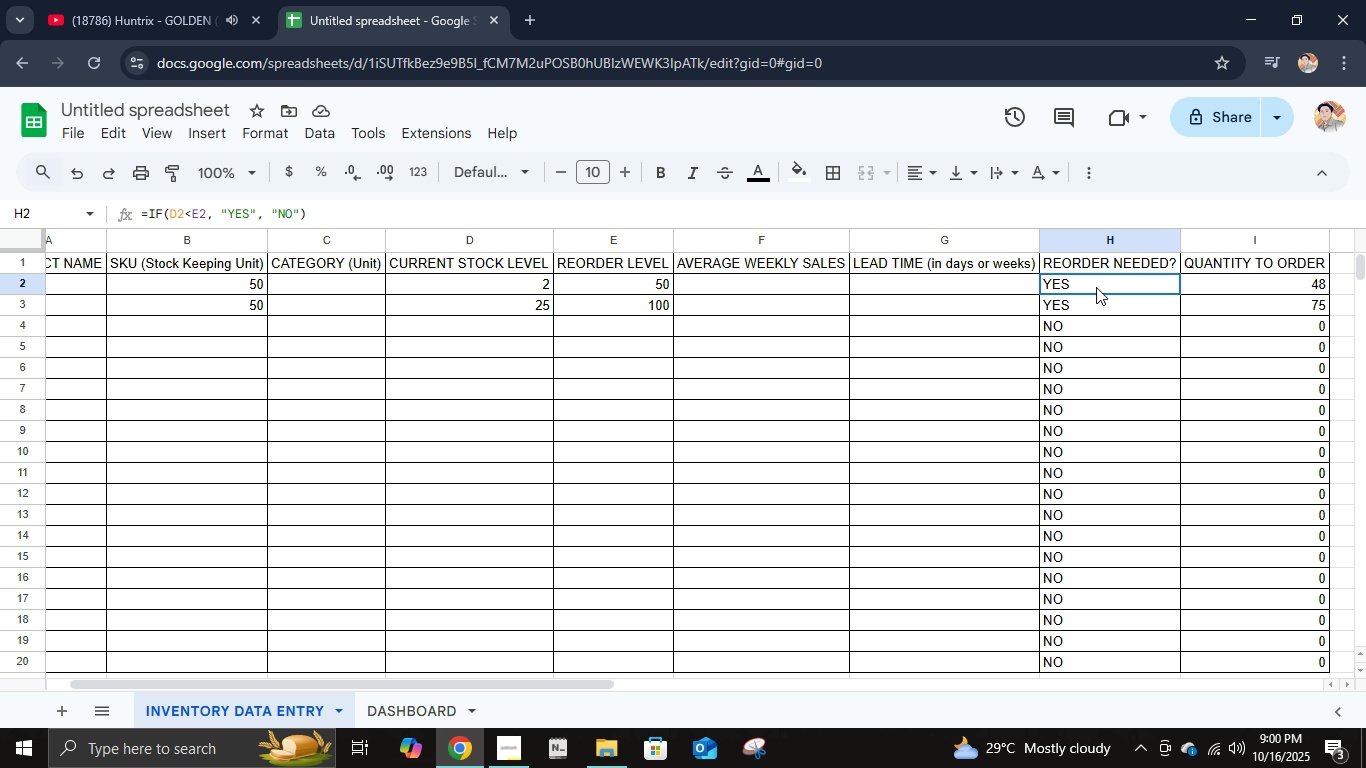 
left_click([1096, 287])
 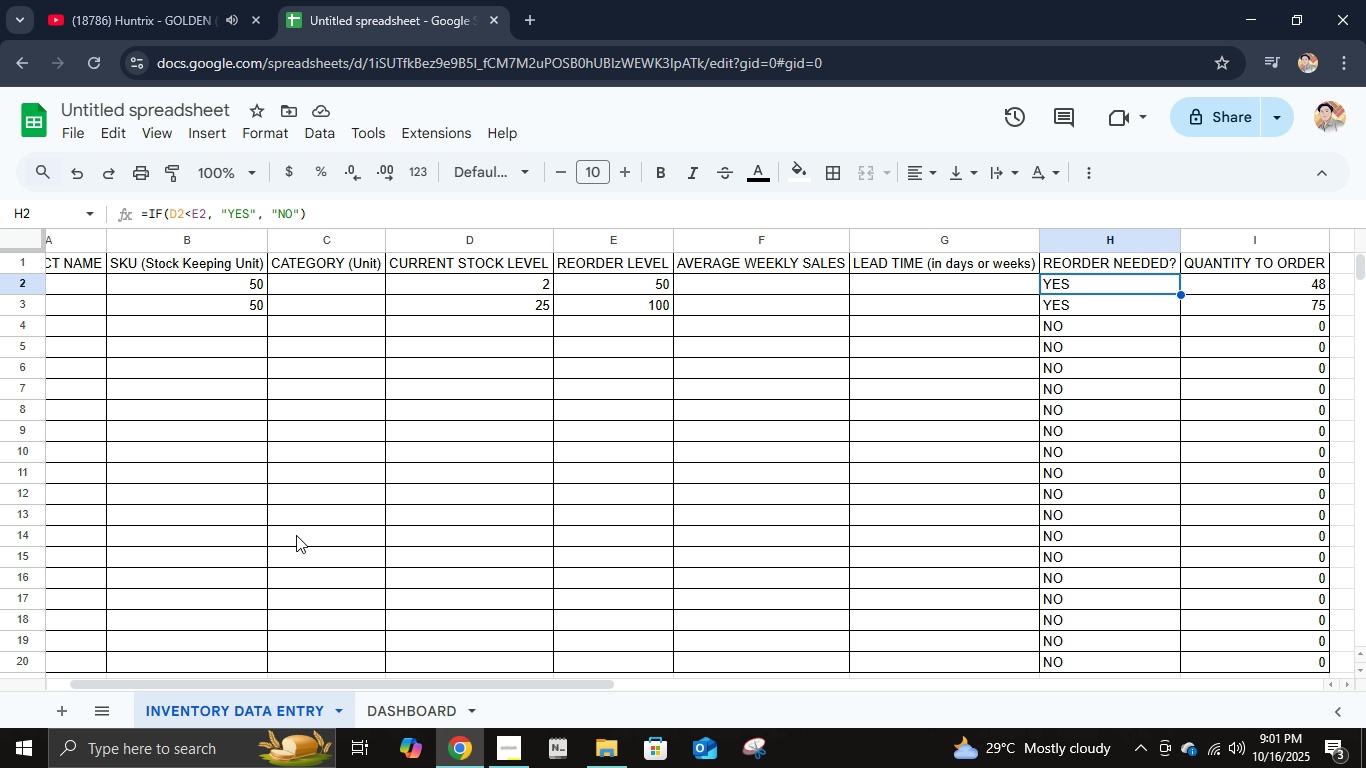 
wait(7.18)
 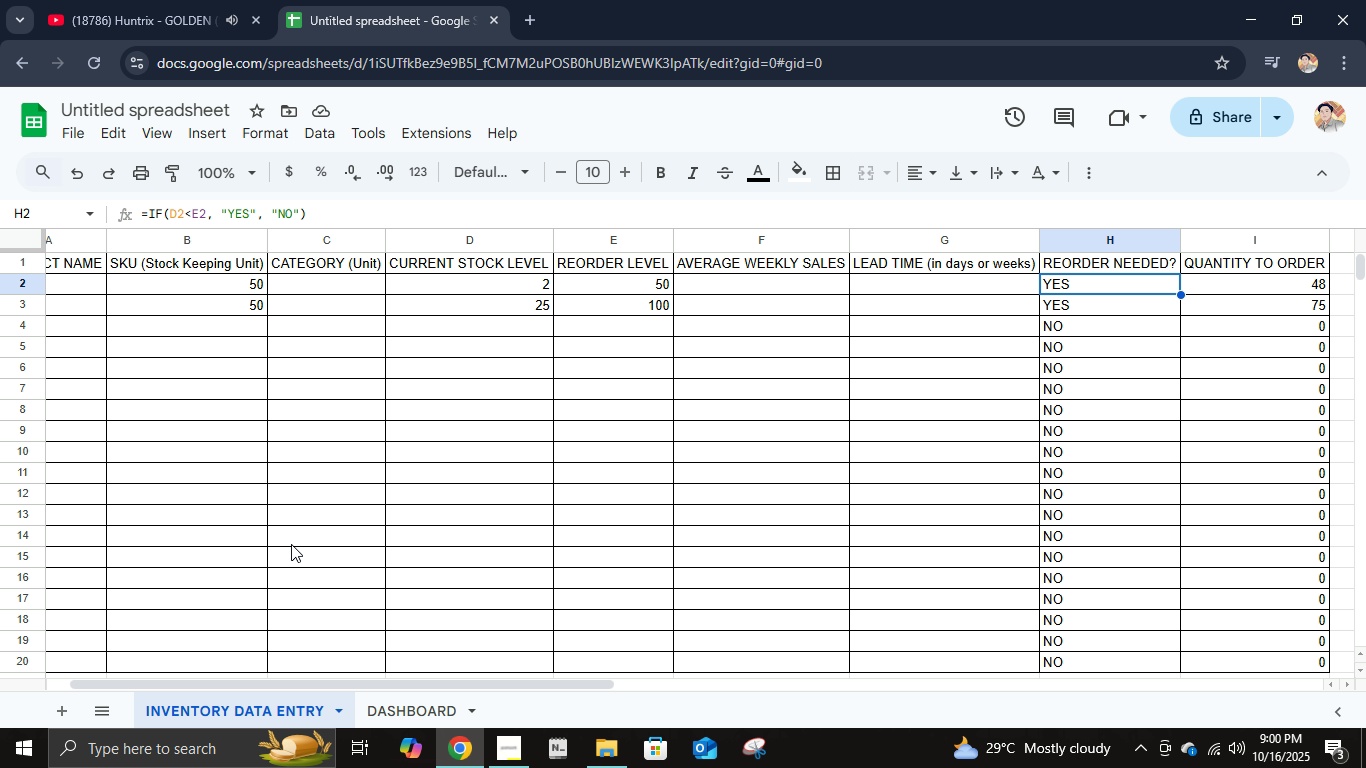 
left_click([211, 215])
 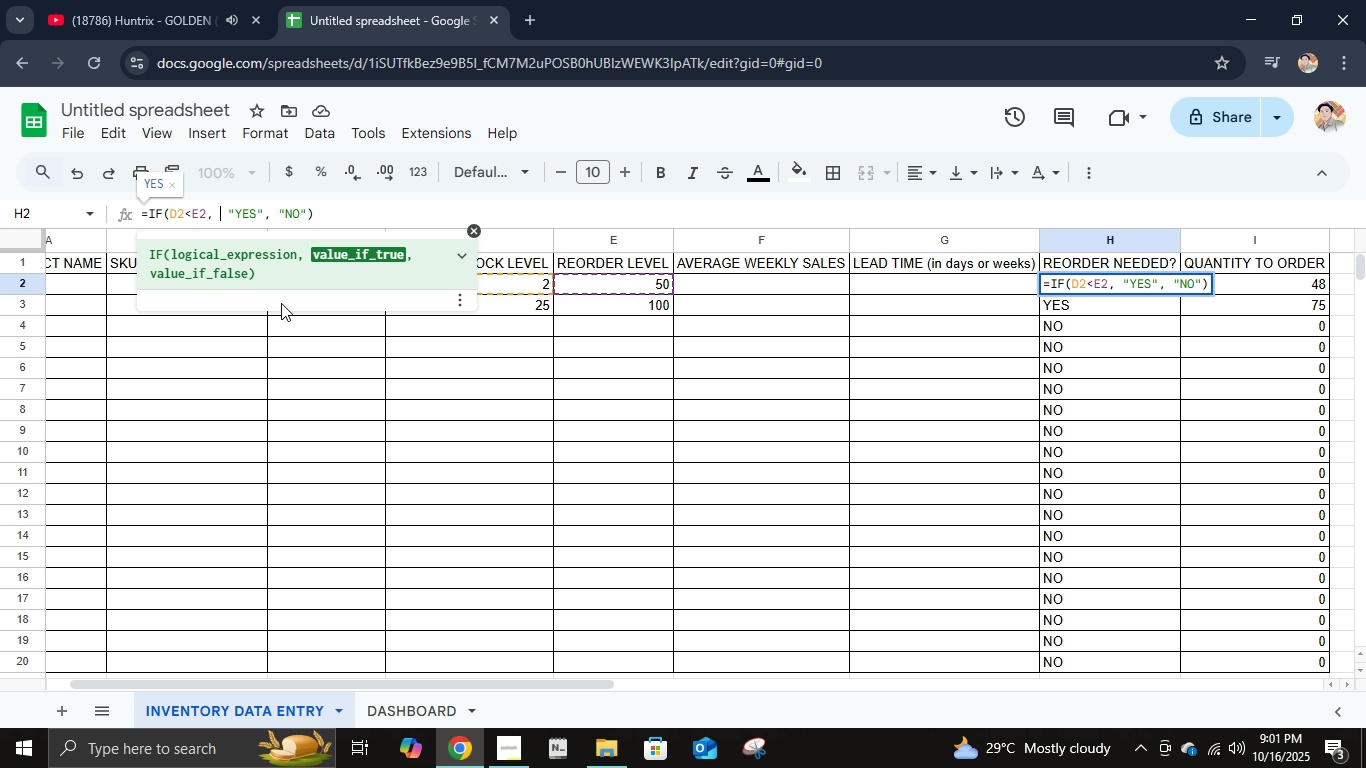 
key(Space)
 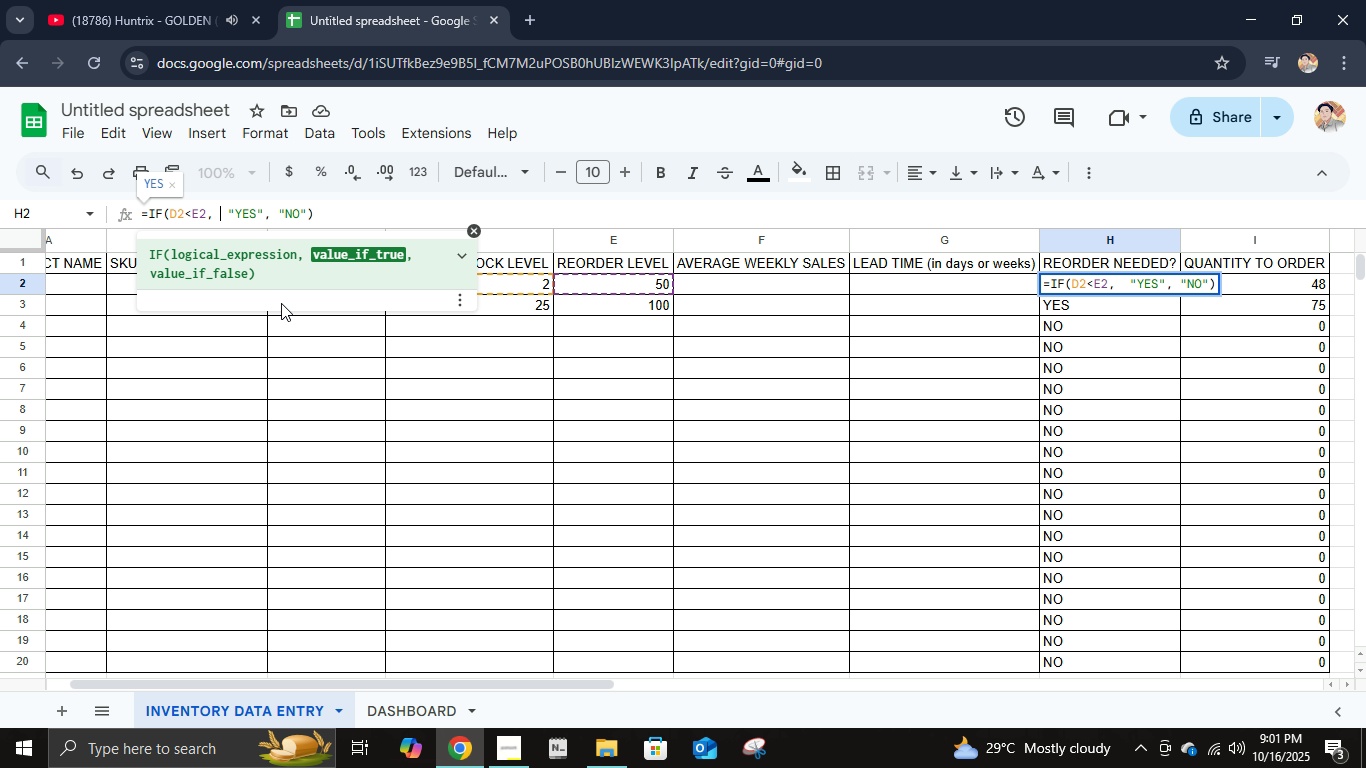 
key(3)
 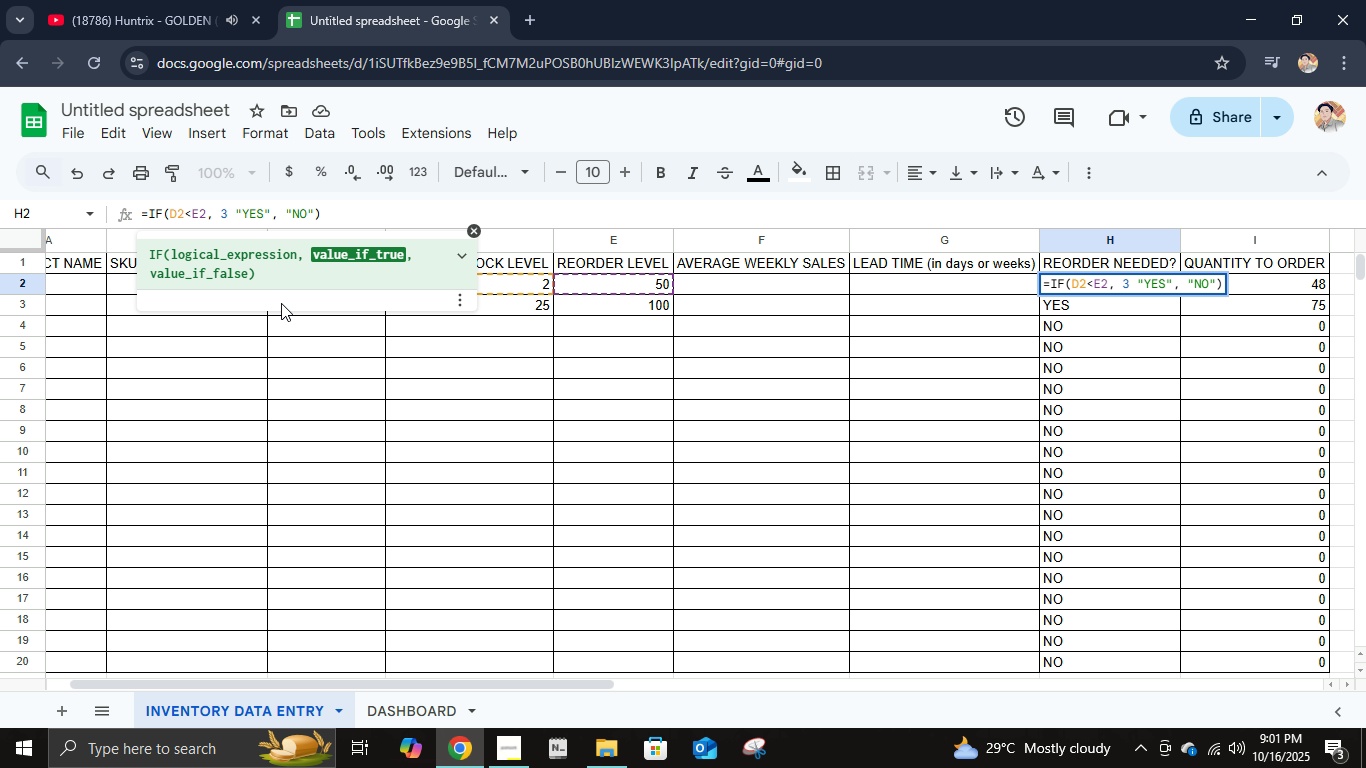 
key(Enter)
 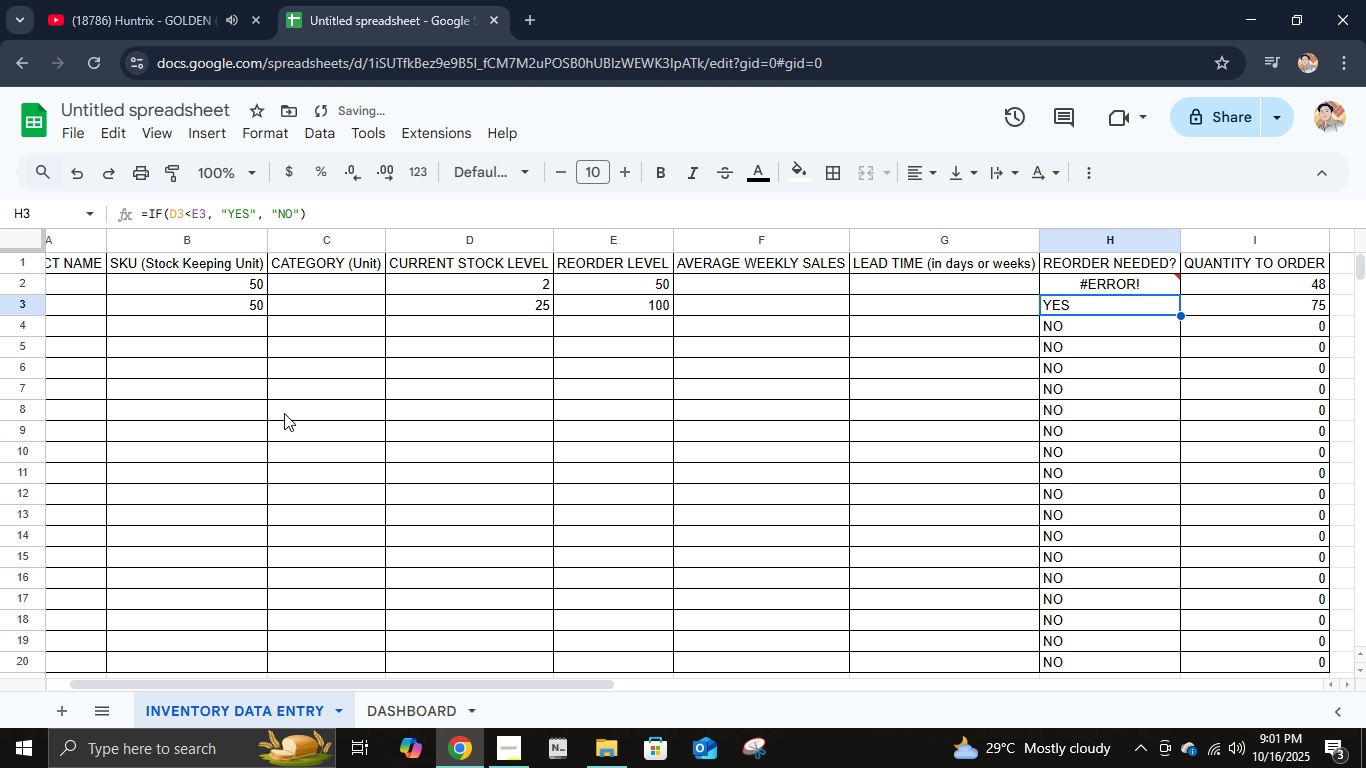 
key(Control+Z)
 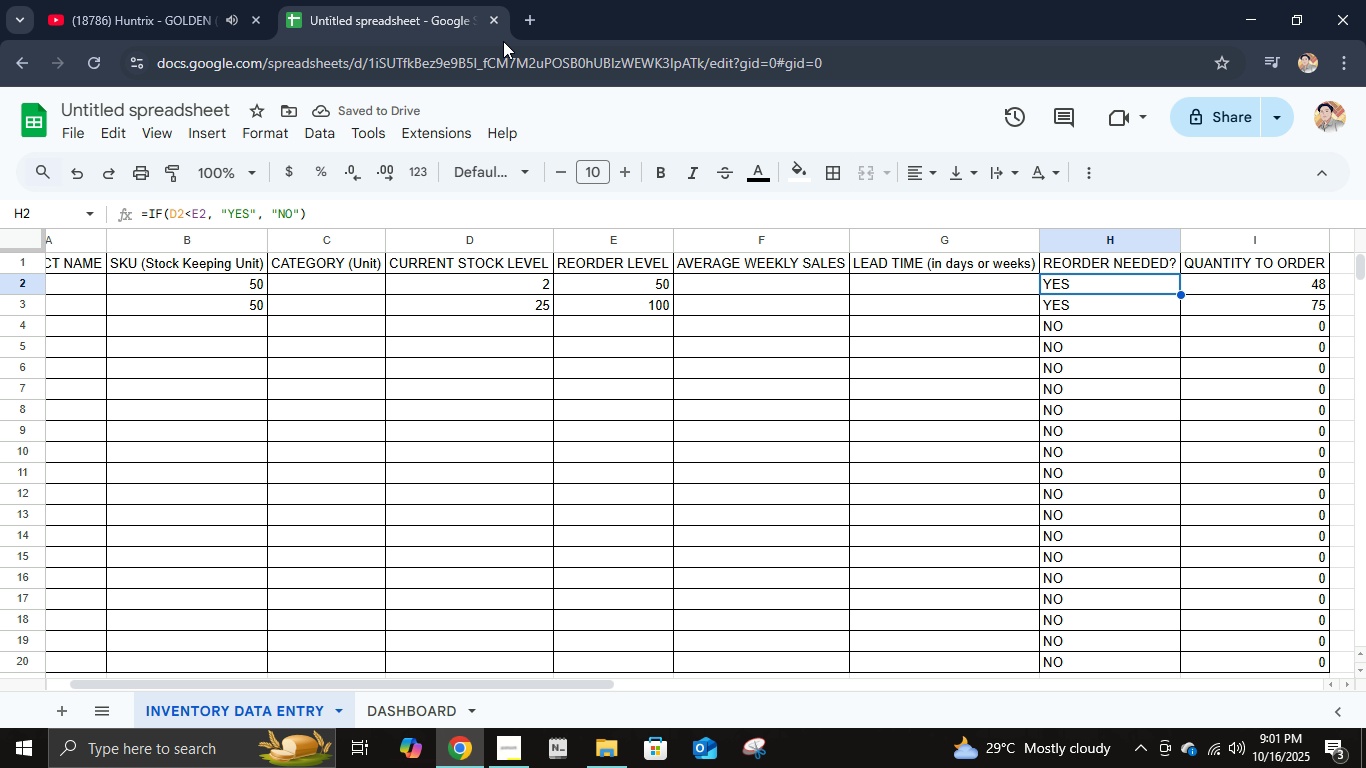 
left_click([529, 18])
 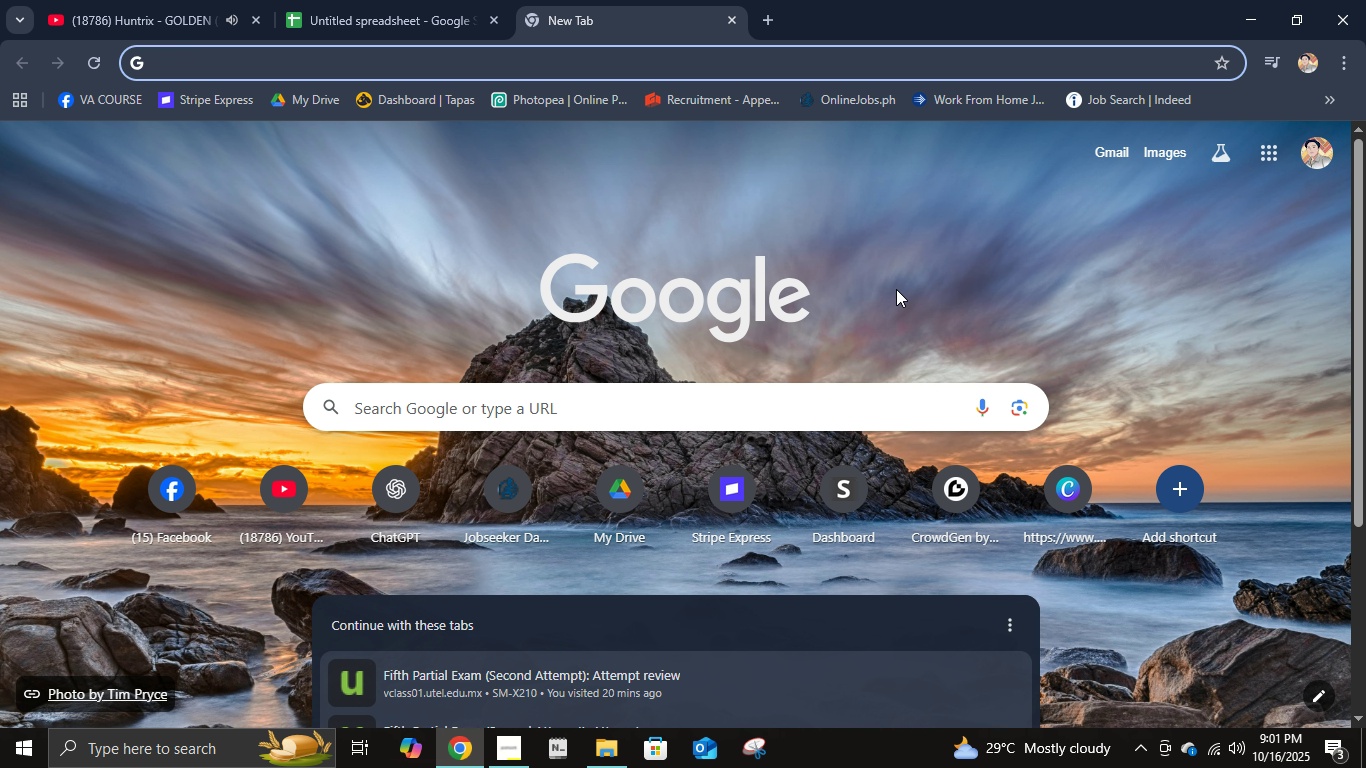 
type(if )
 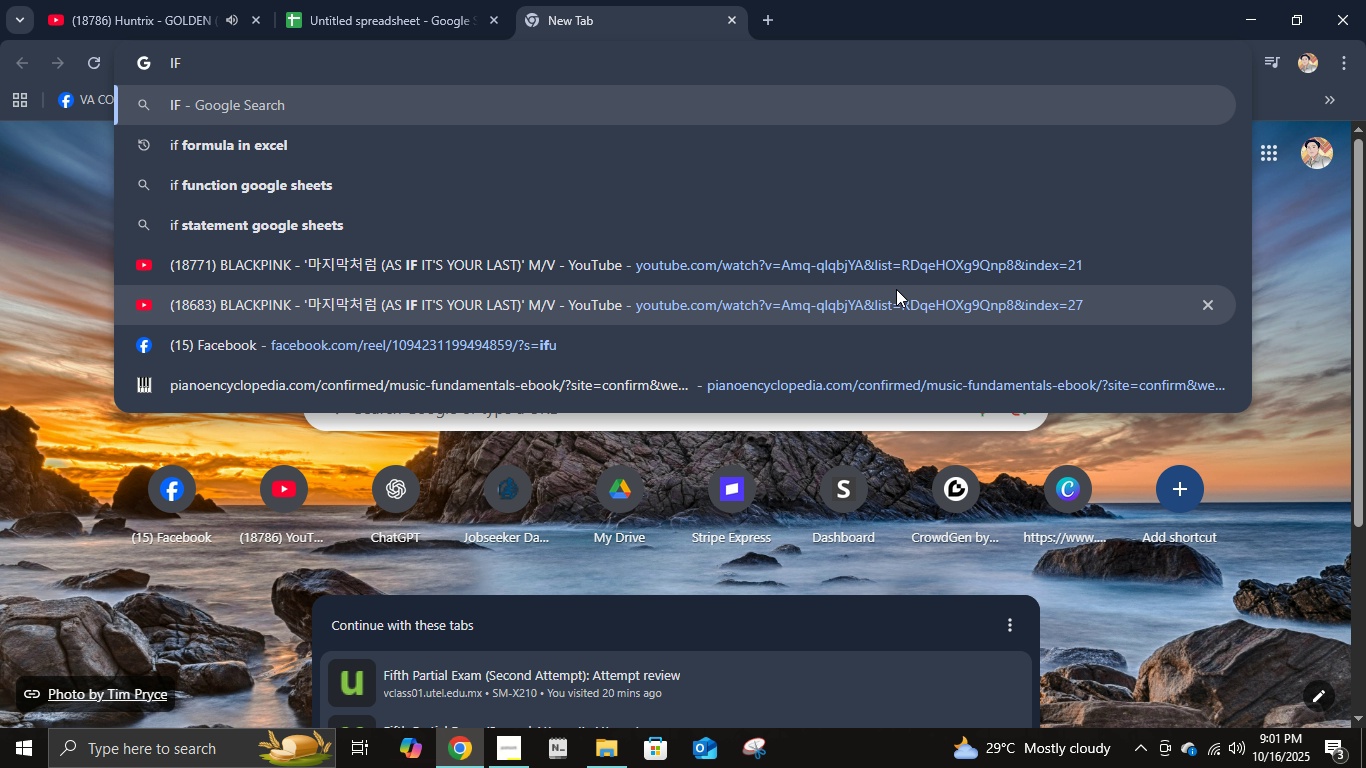 
wait(5.1)
 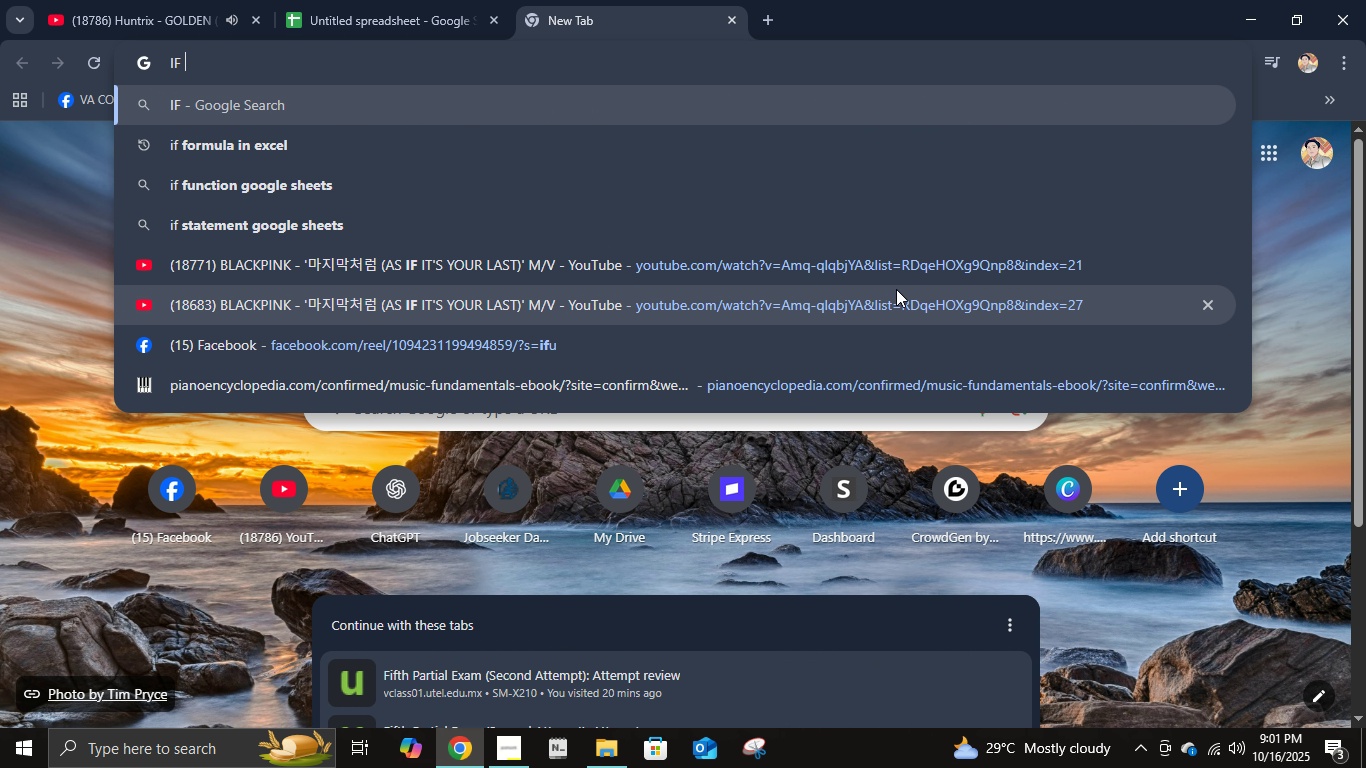 
type(formula fo)
key(Backspace)
key(Backspace)
type(in c)
key(Backspace)
type(ecel for 50 %)
 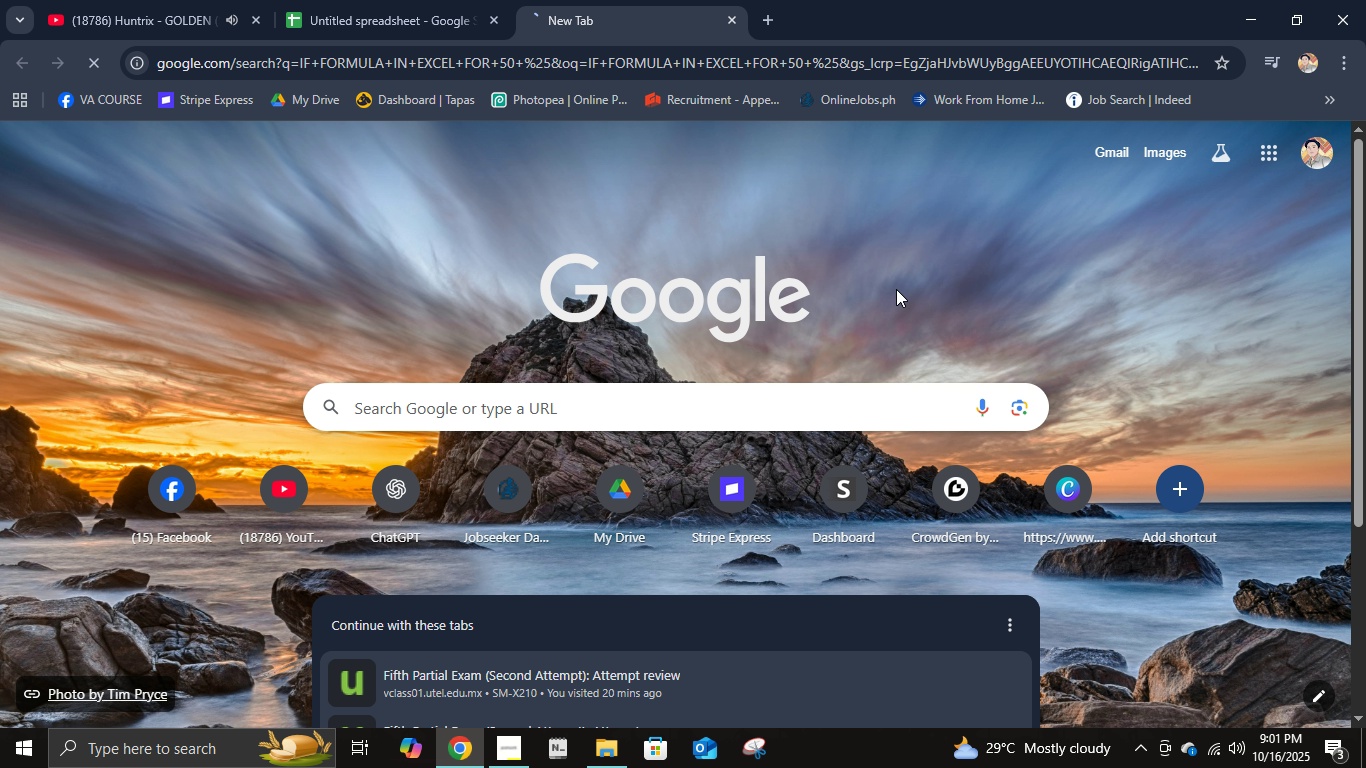 
hold_key(key=X, duration=0.36)
 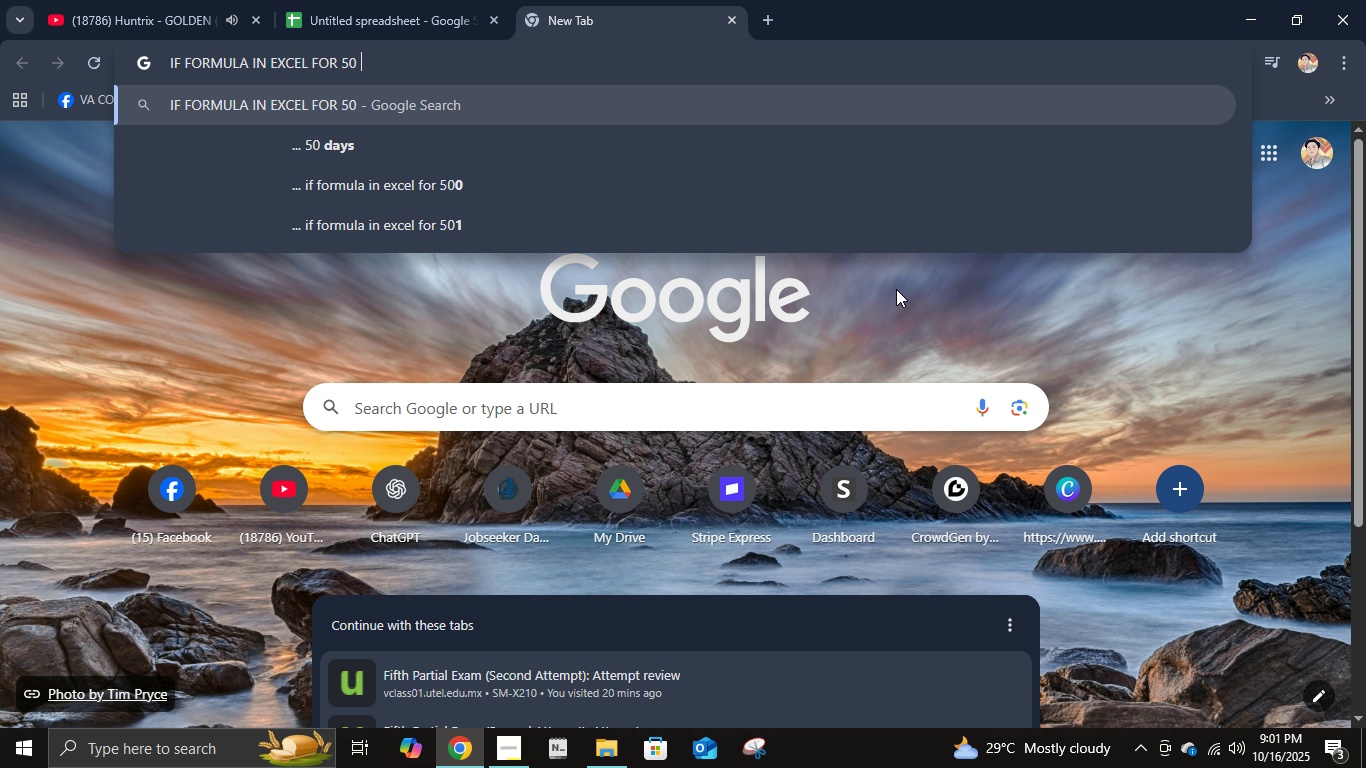 
key(Enter)
 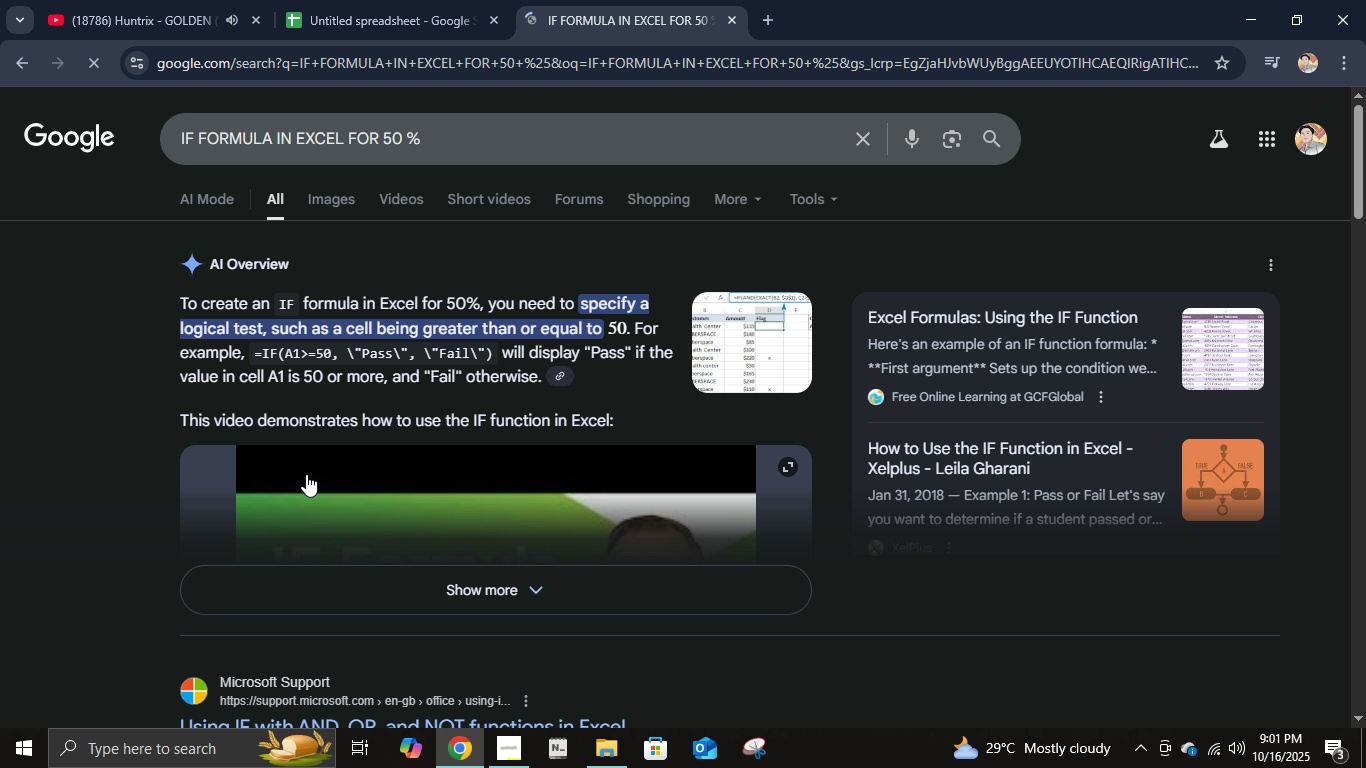 
left_click([442, 592])
 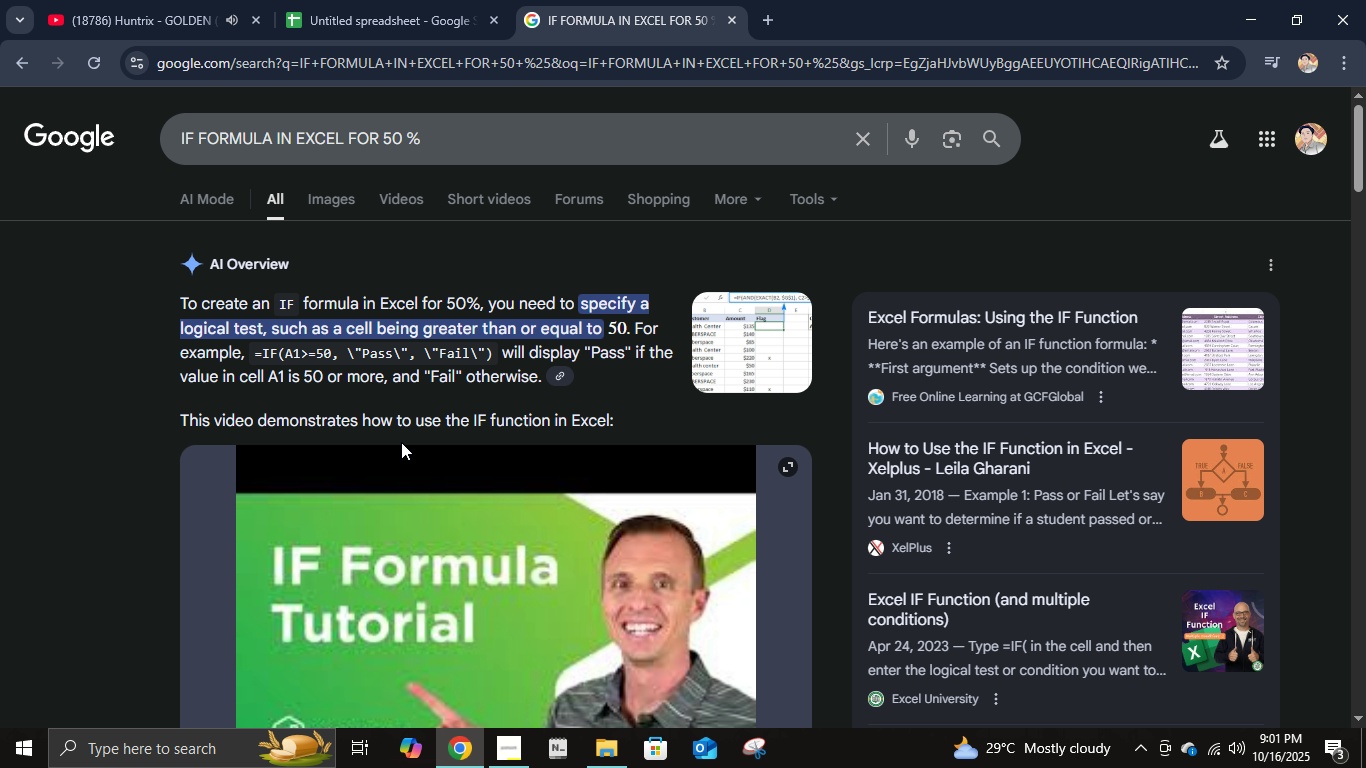 
scroll: coordinate [401, 442], scroll_direction: down, amount: 2.0
 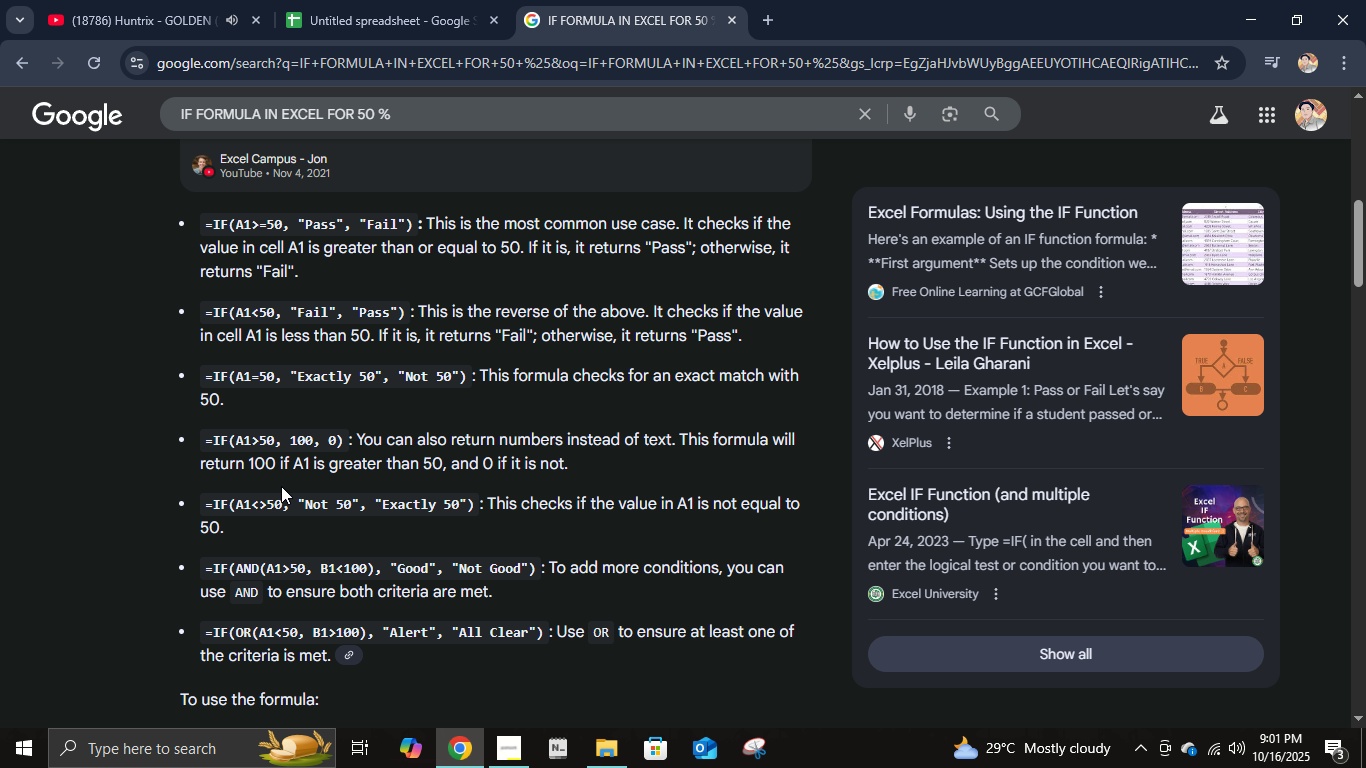 
scroll: coordinate [482, 581], scroll_direction: up, amount: 9.0
 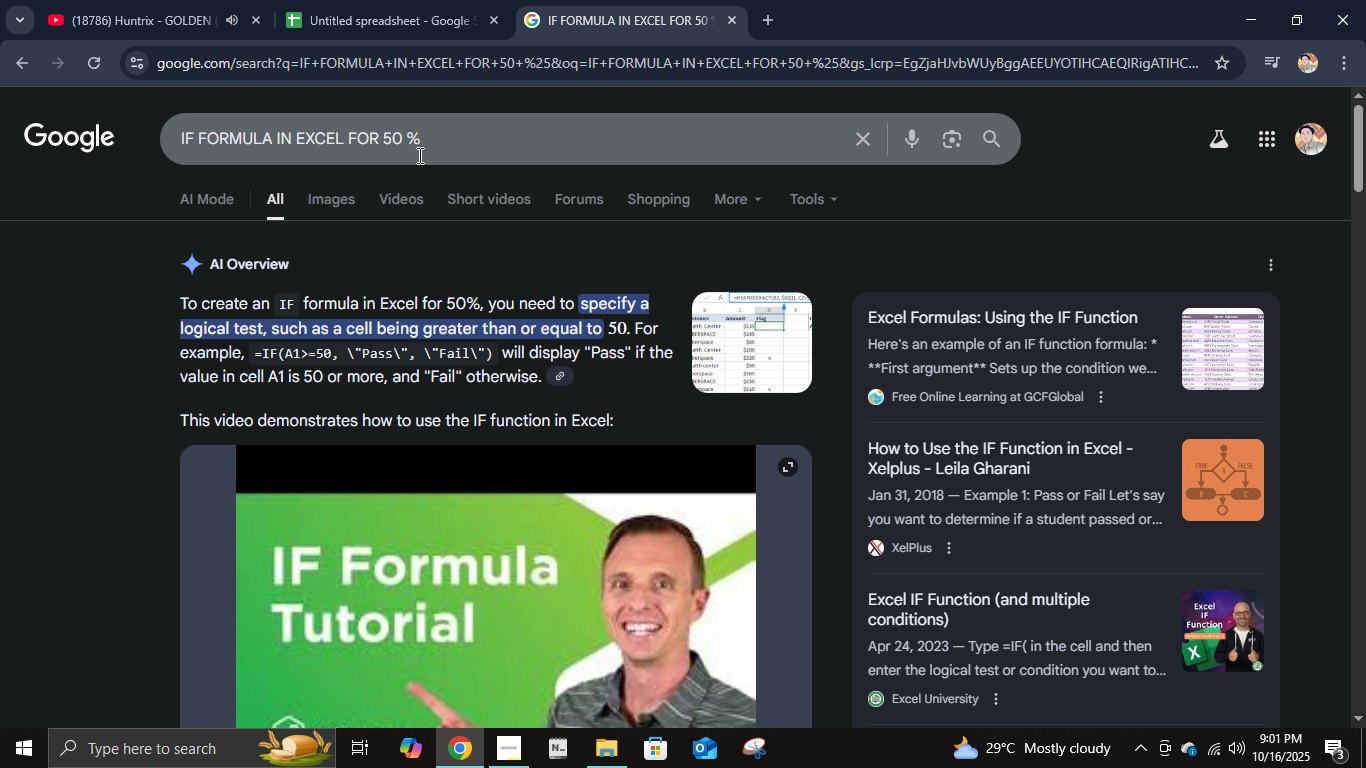 
left_click([408, 143])
 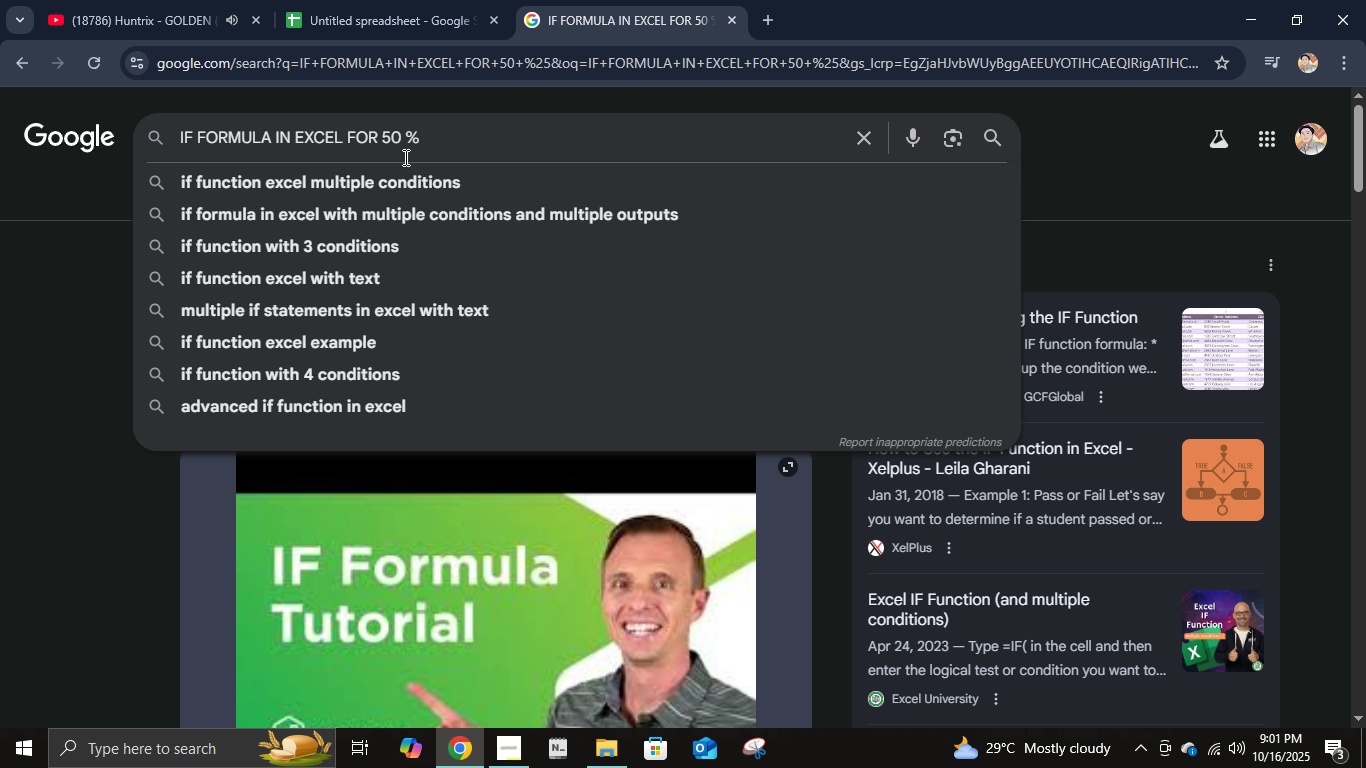 
key(Backspace)
 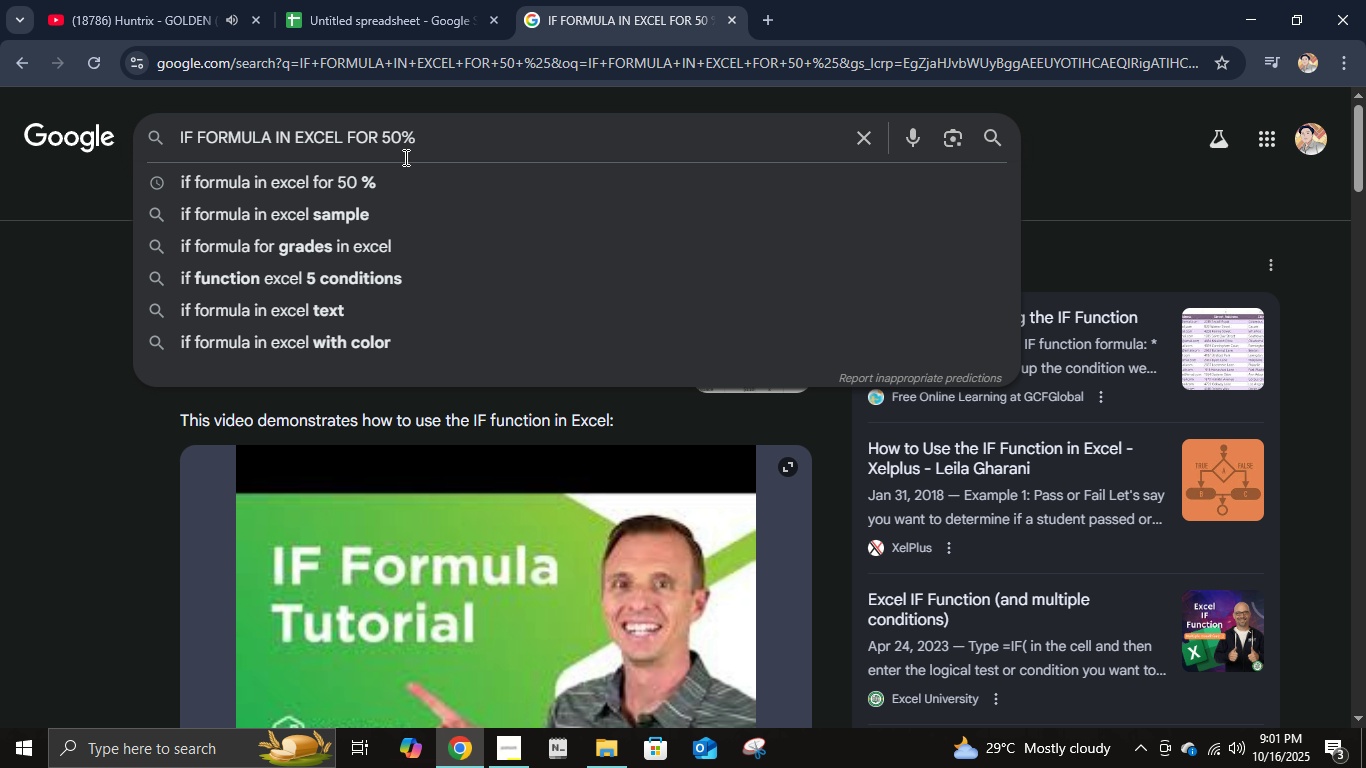 
key(Enter)
 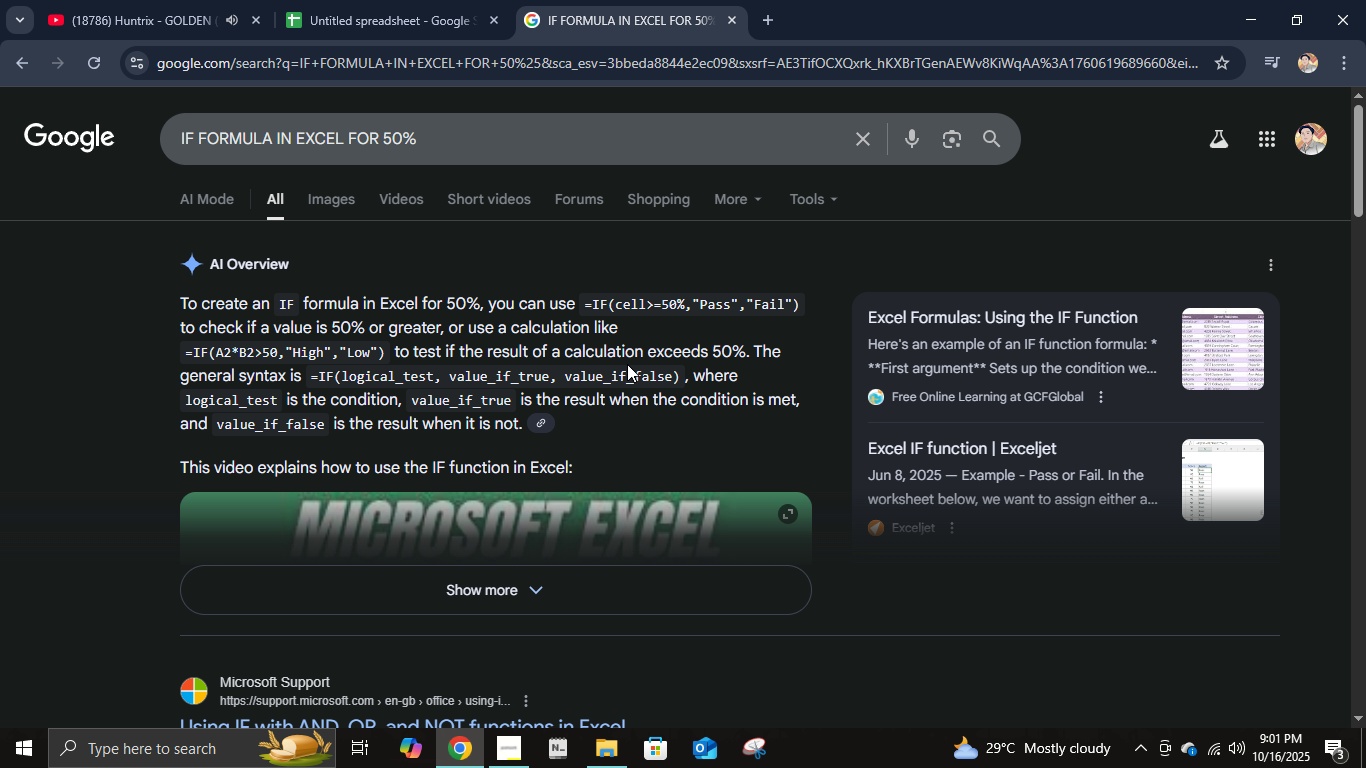 
wait(14.52)
 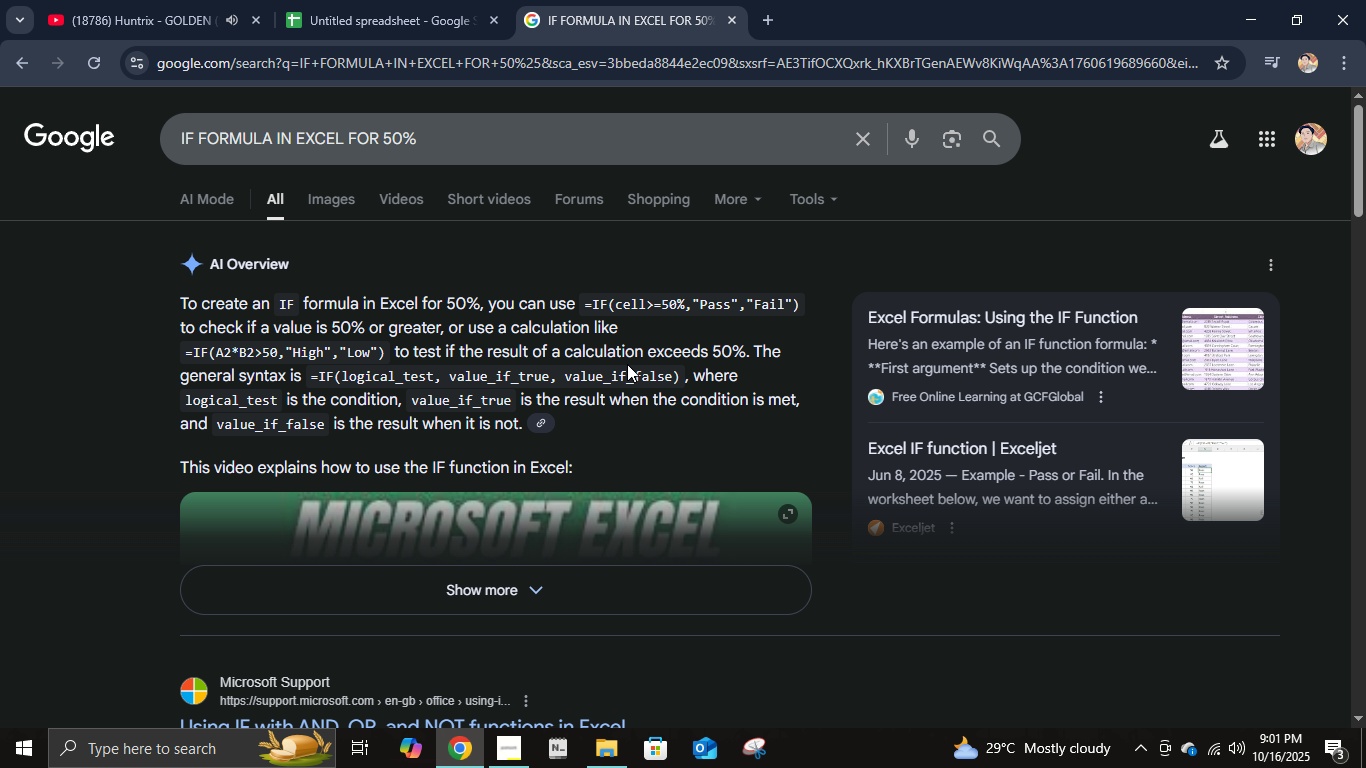 
scroll: coordinate [426, 488], scroll_direction: down, amount: 8.0
 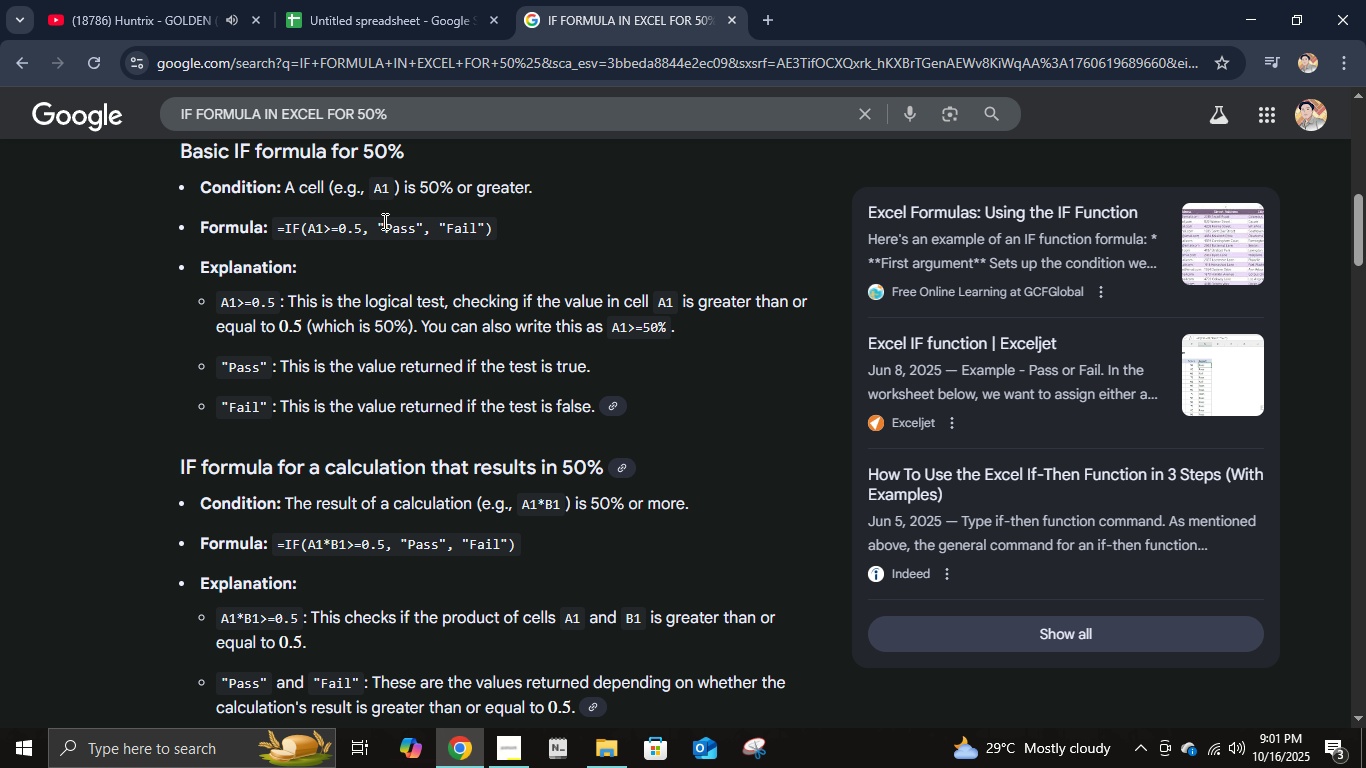 
left_click([410, 115])
 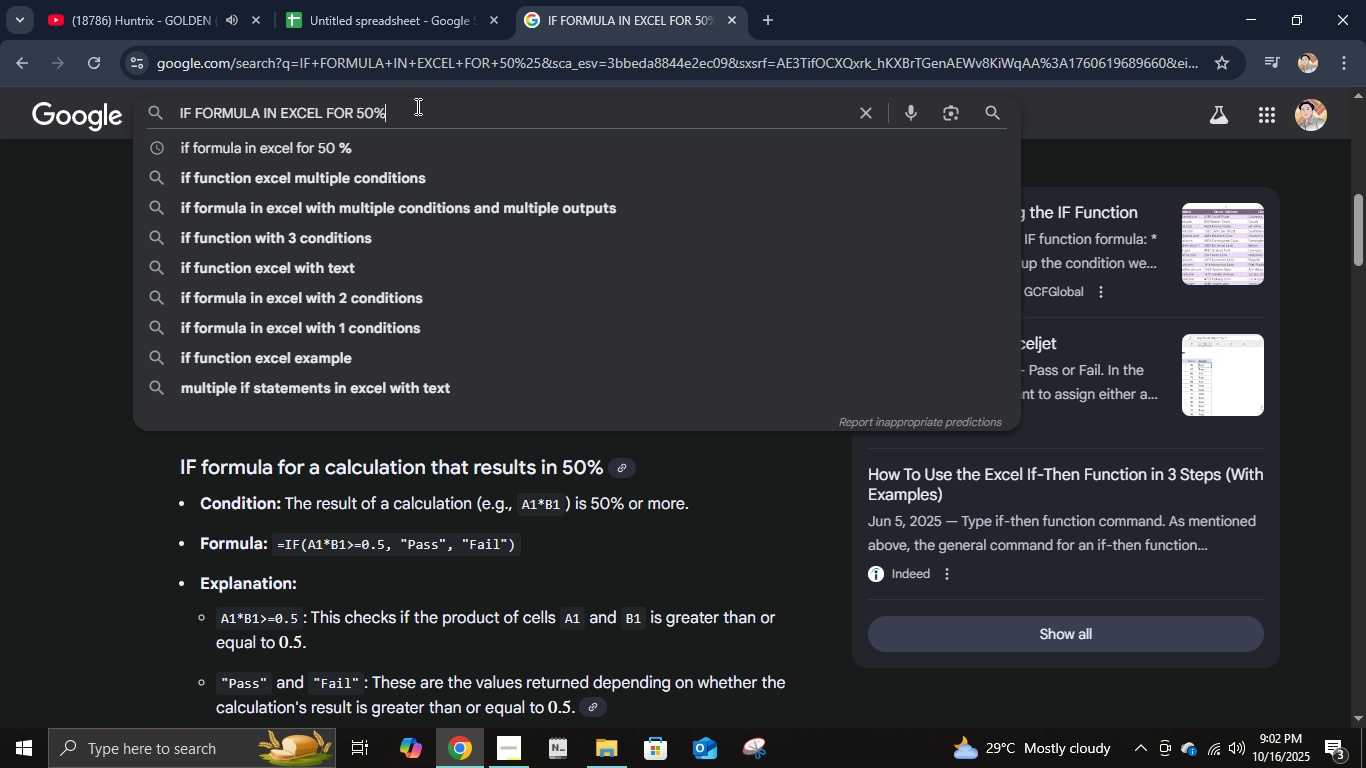 
type( from oh)
key(Backspace)
type(ther cell)
 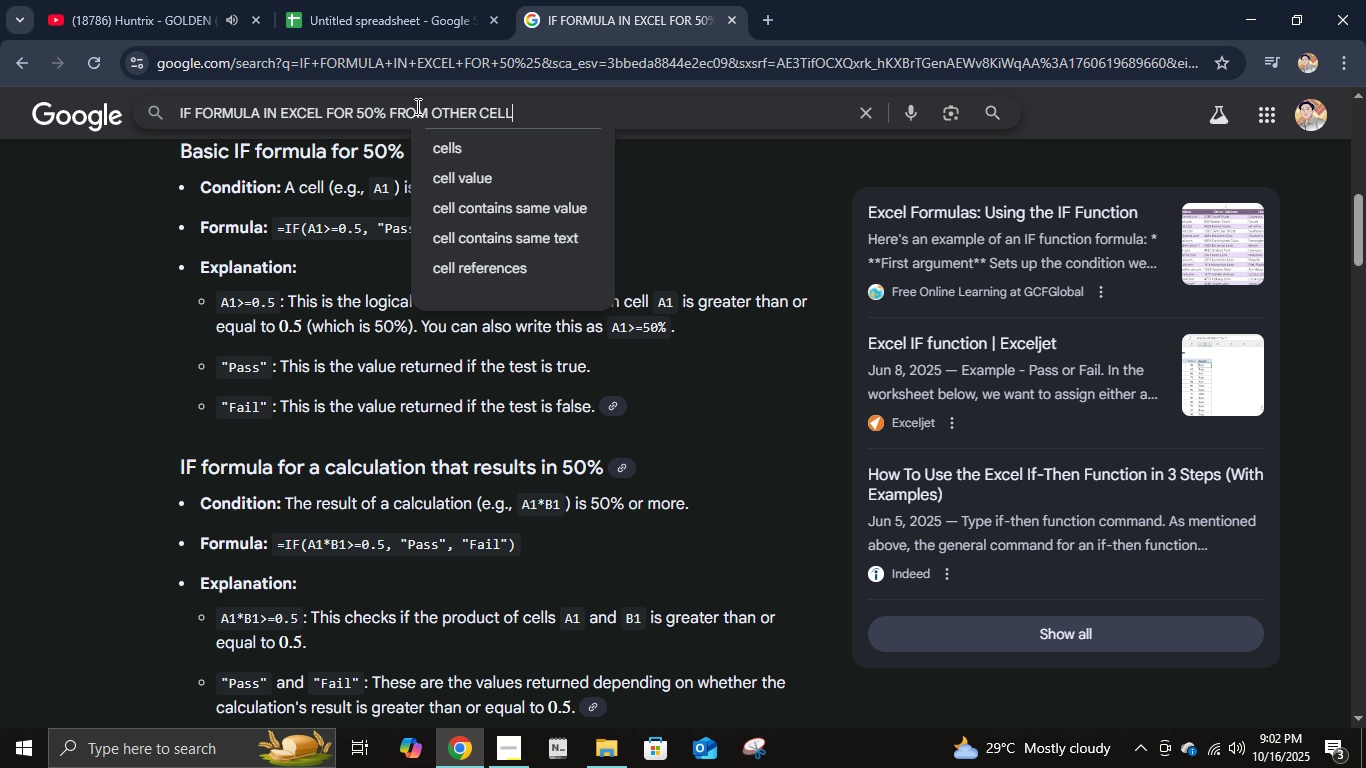 
key(Enter)
 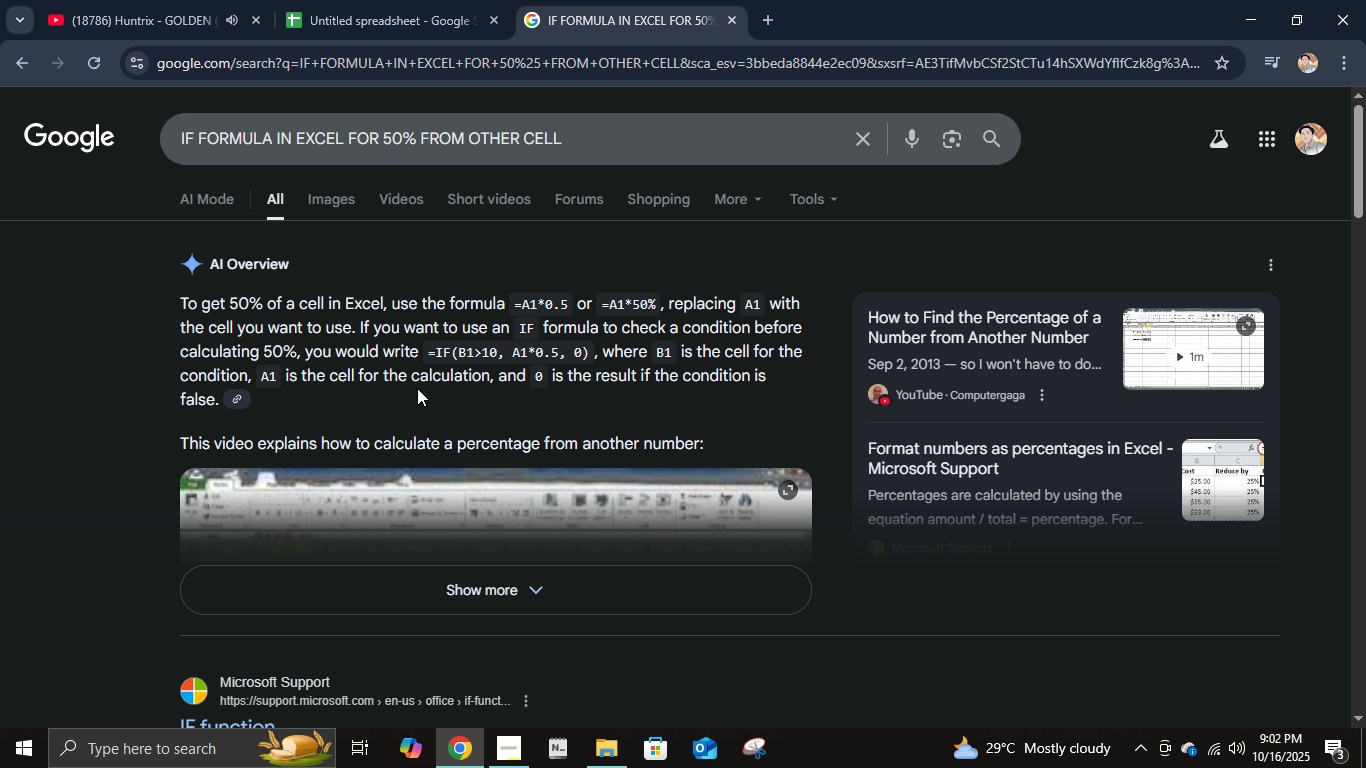 
wait(6.11)
 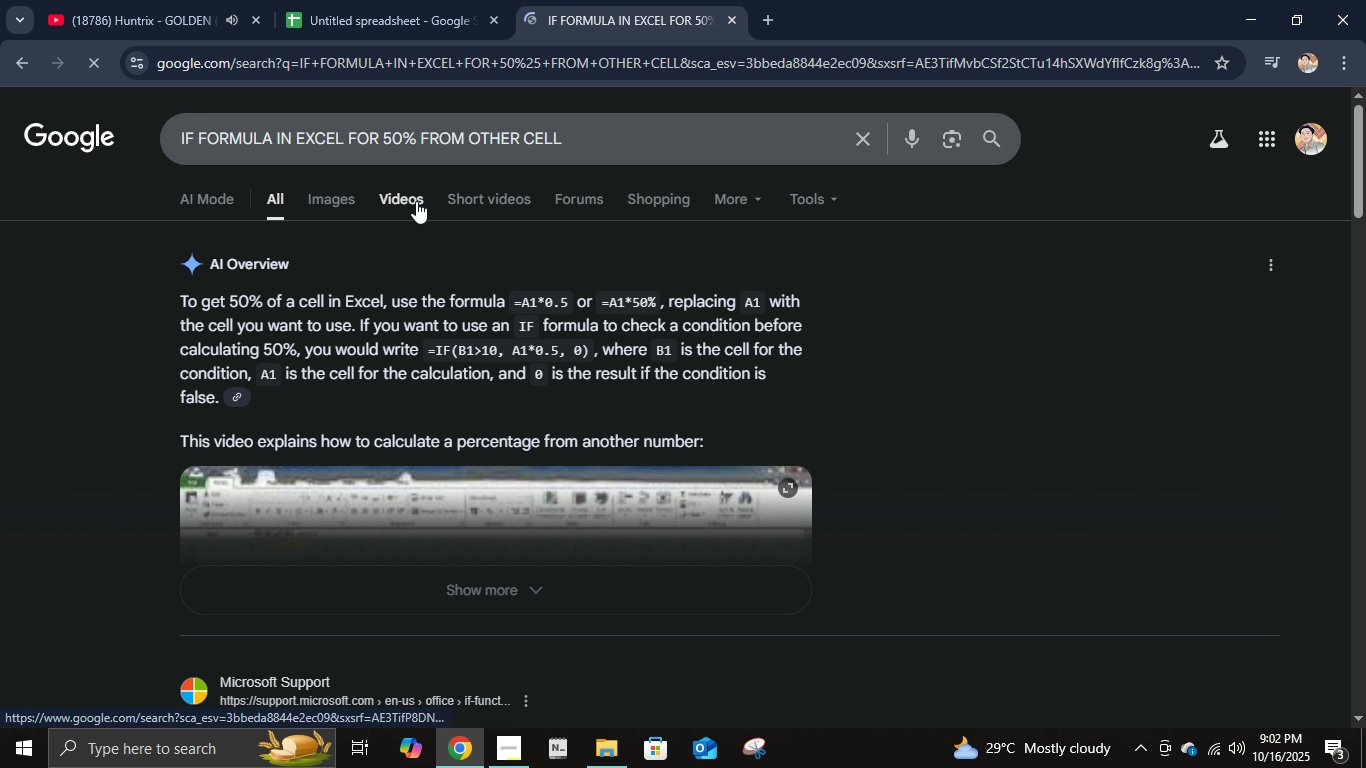 
left_click([327, 580])
 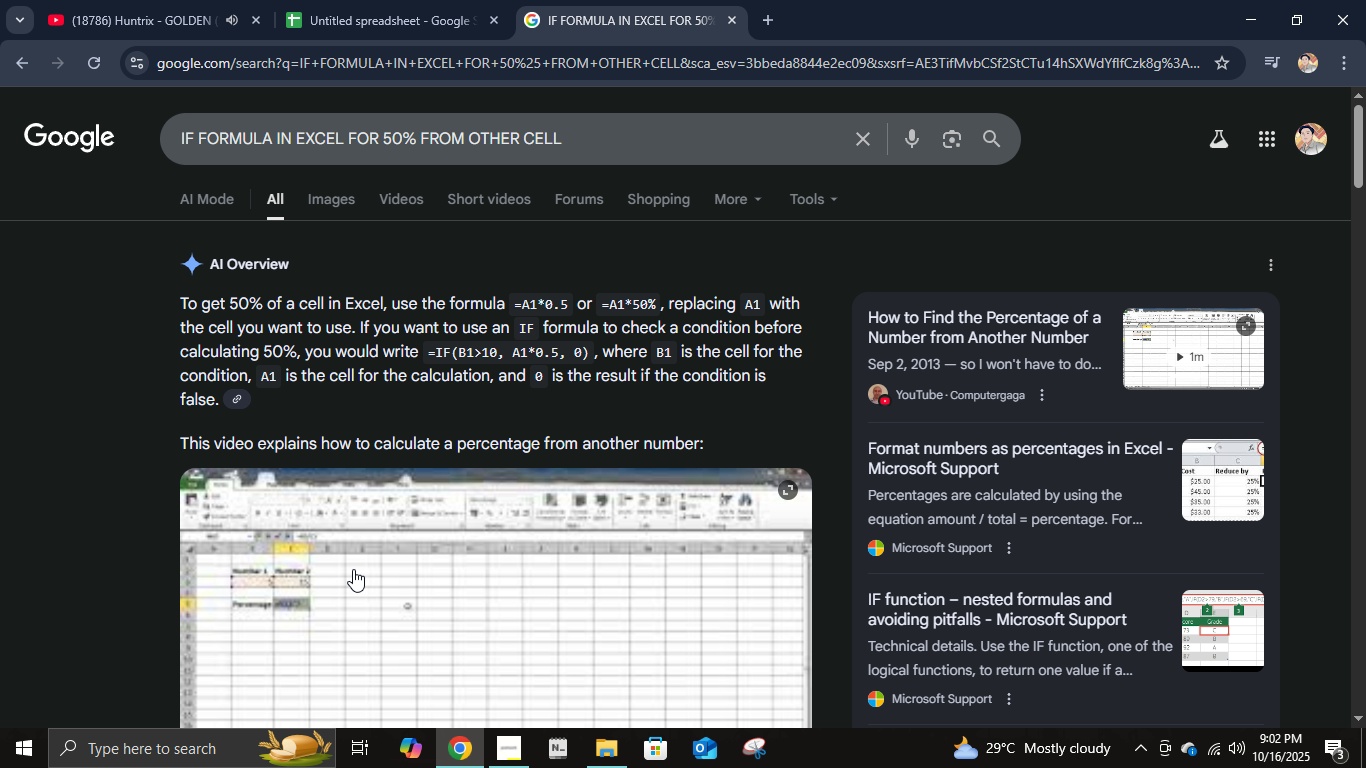 
scroll: coordinate [293, 532], scroll_direction: down, amount: 5.0
 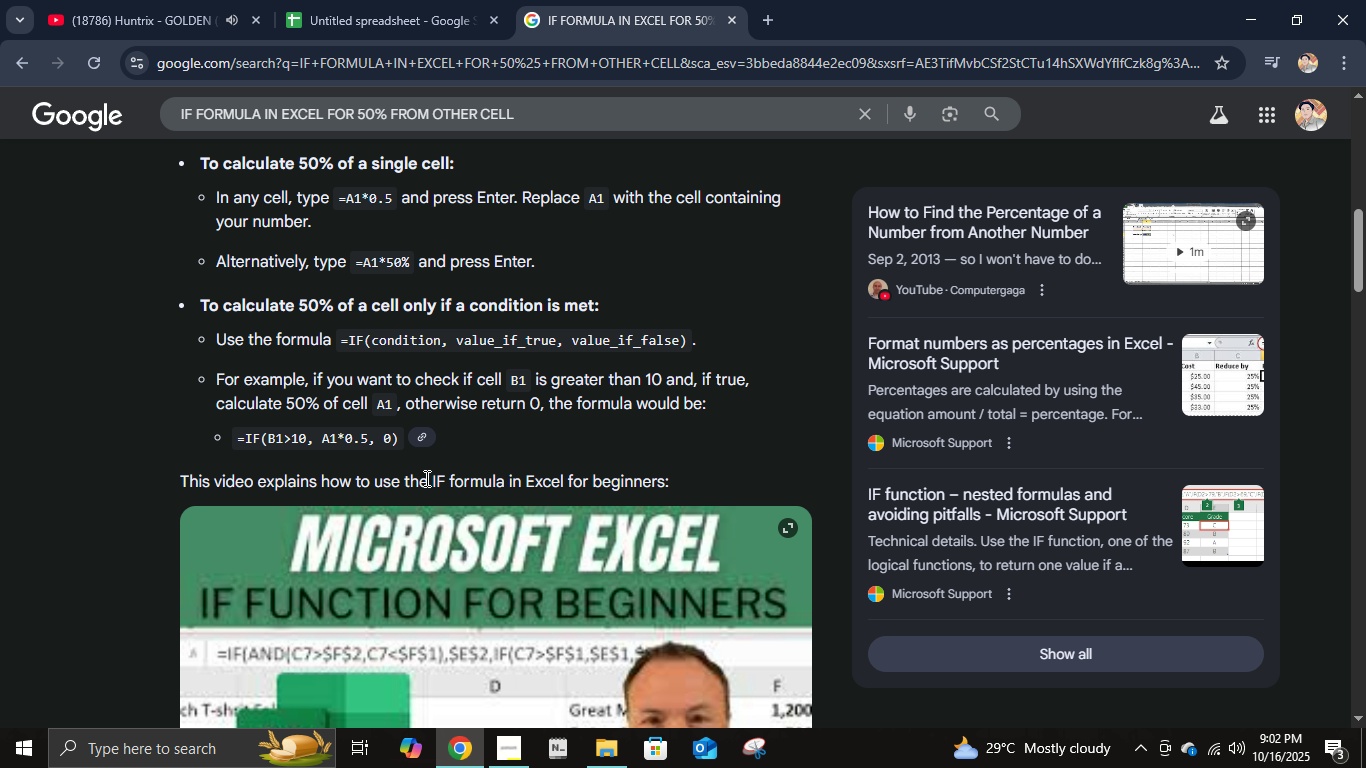 
wait(12.02)
 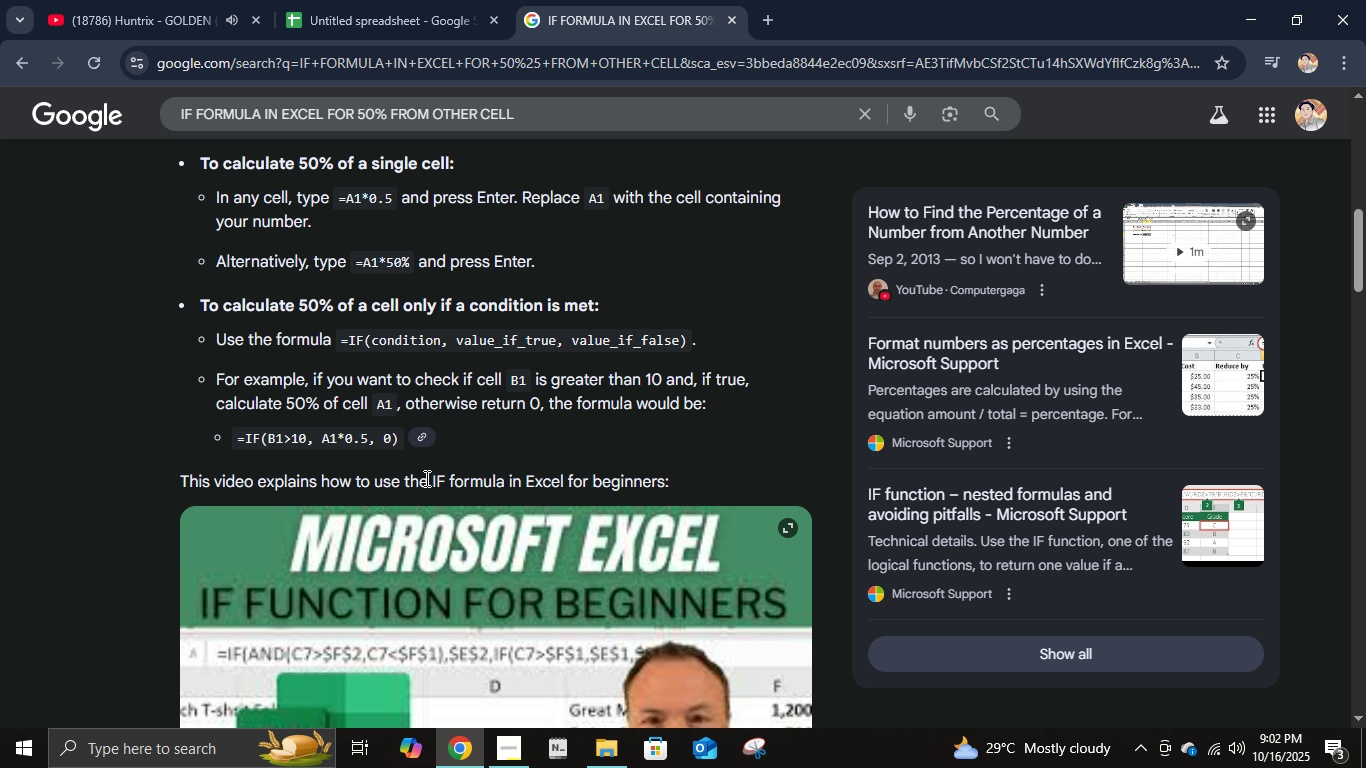 
scroll: coordinate [542, 380], scroll_direction: down, amount: 7.0
 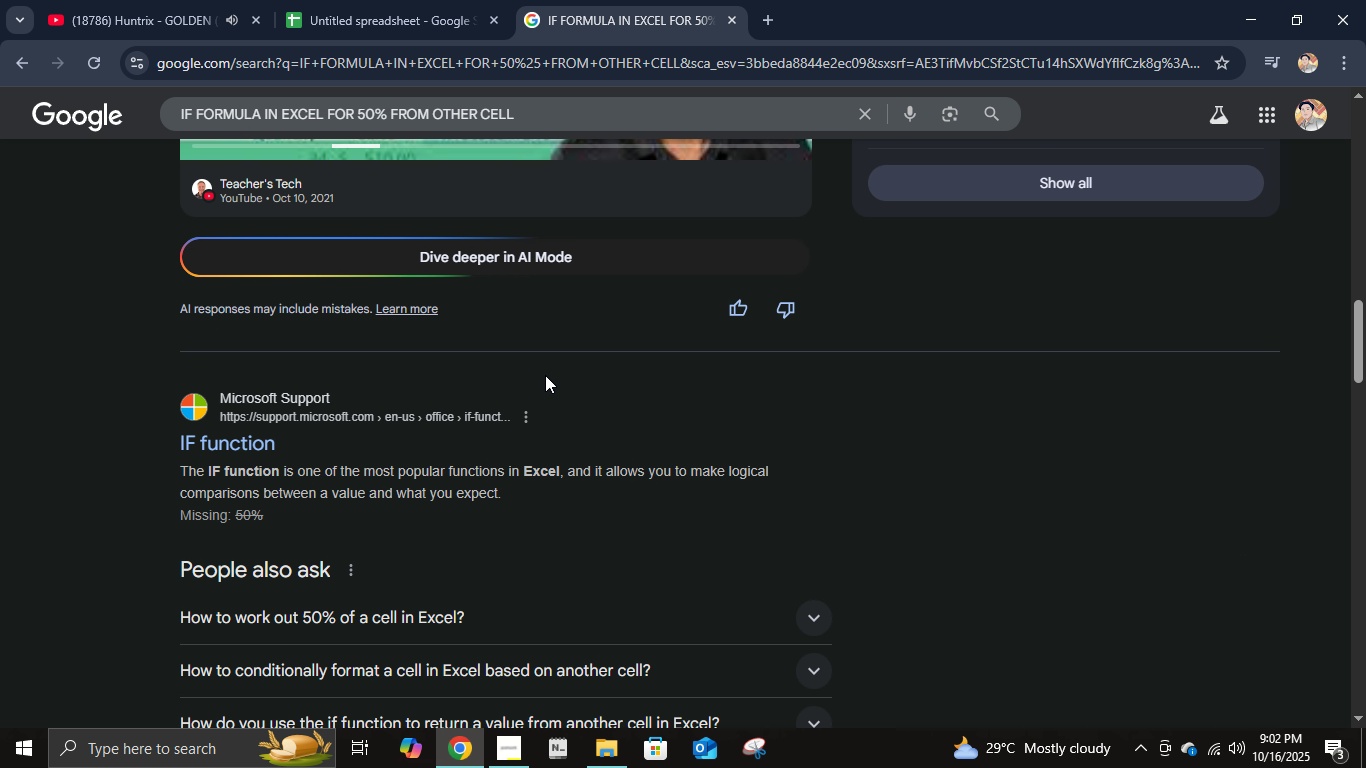 
scroll: coordinate [551, 364], scroll_direction: up, amount: 21.0
 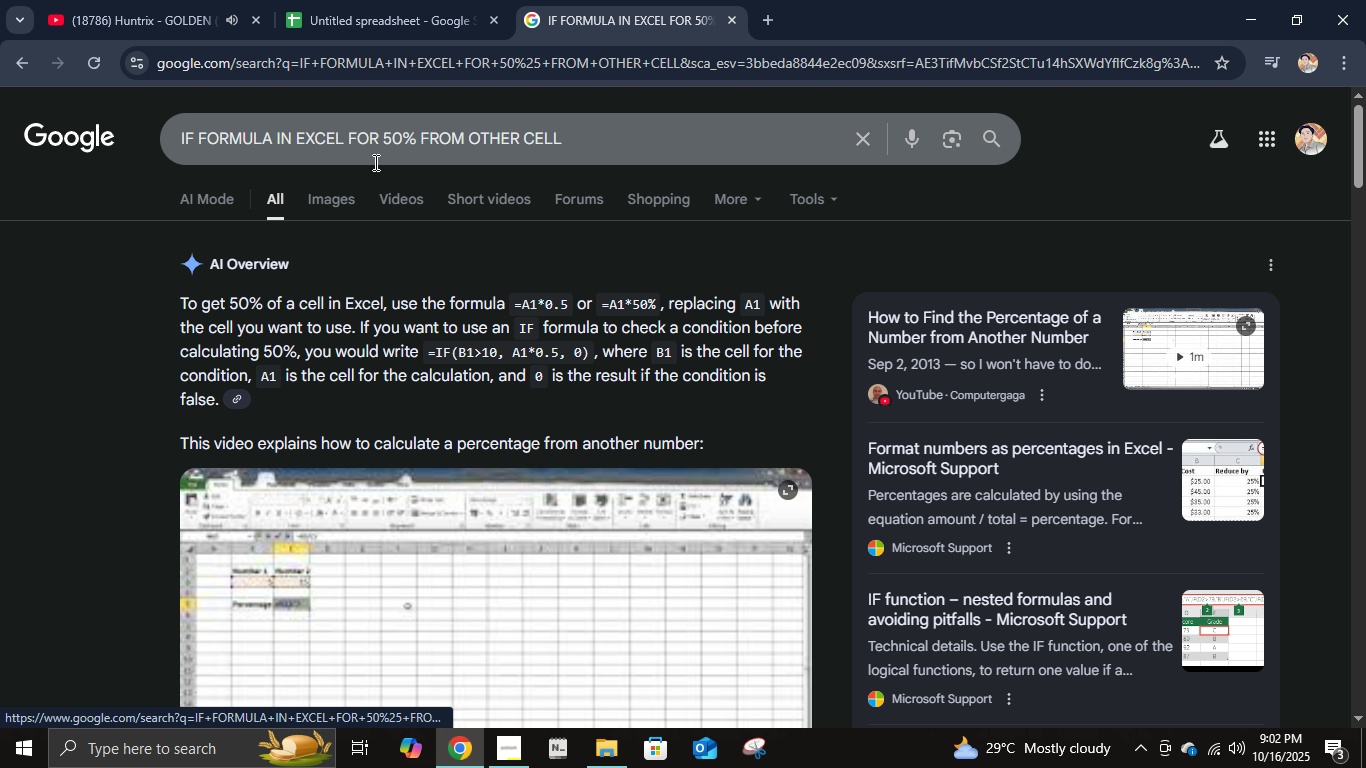 
left_click([596, 141])
 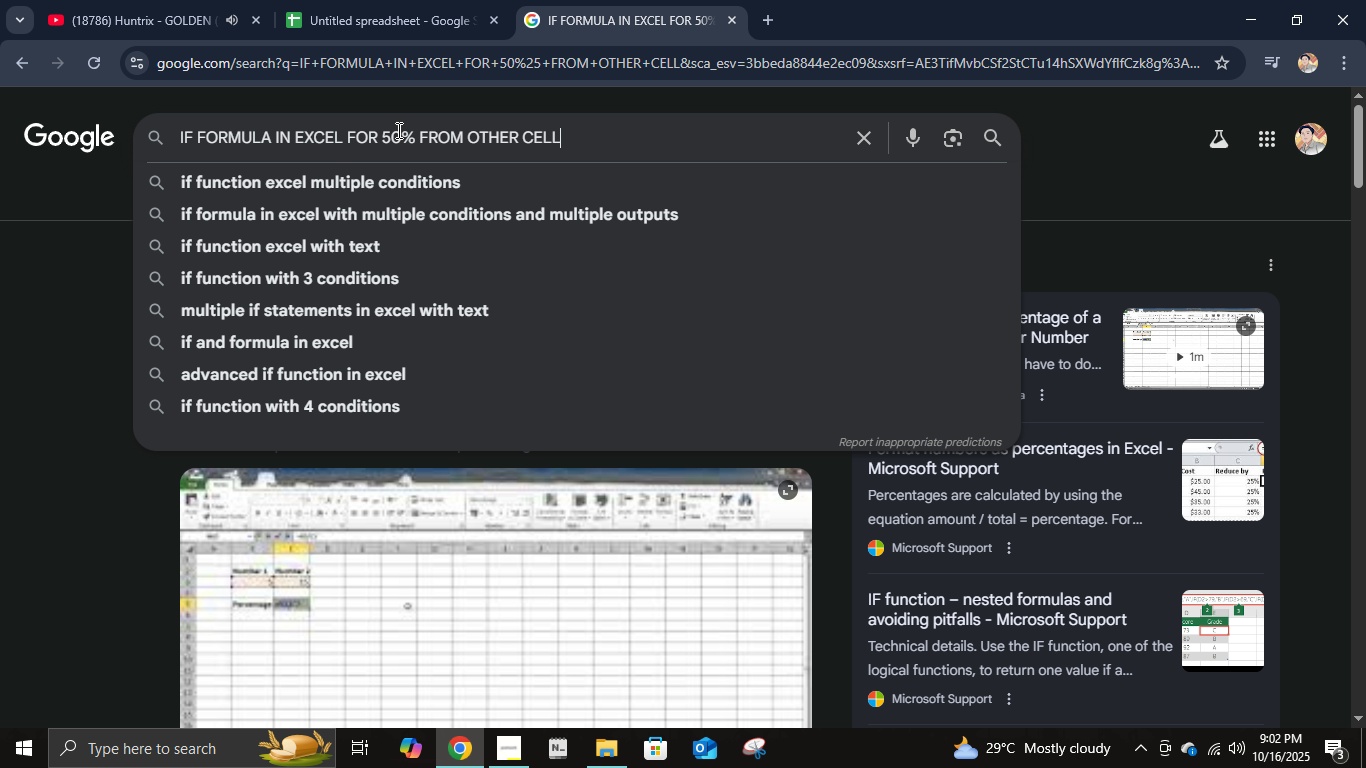 
left_click([399, 129])
 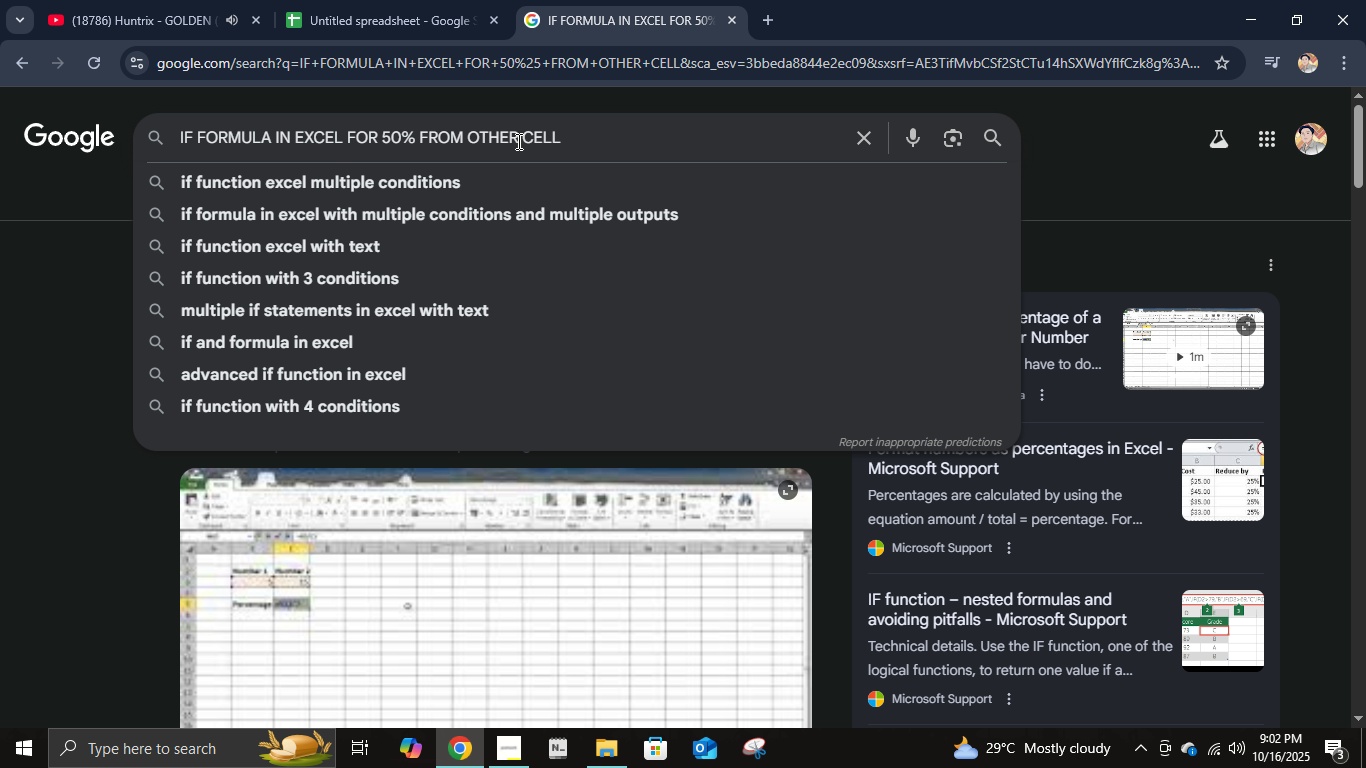 
wait(5.07)
 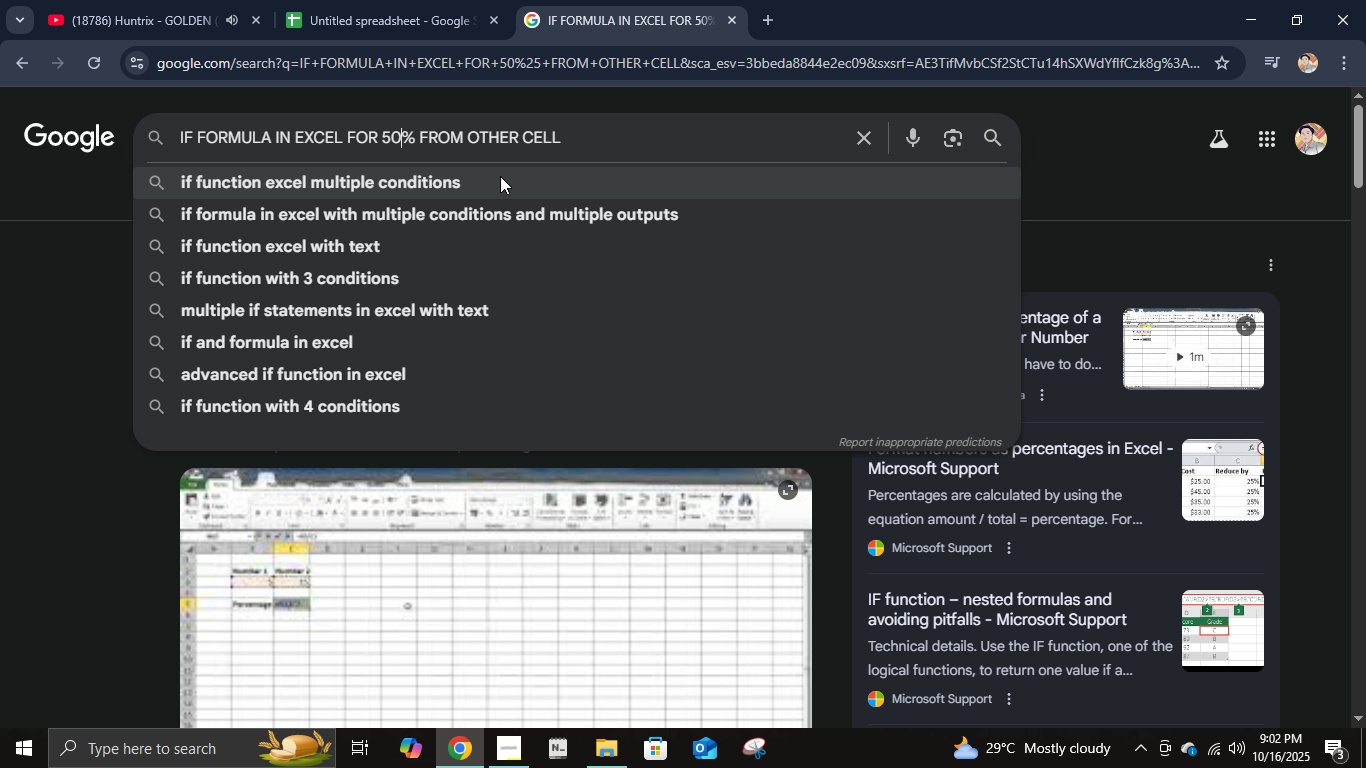 
left_click([384, 130])
 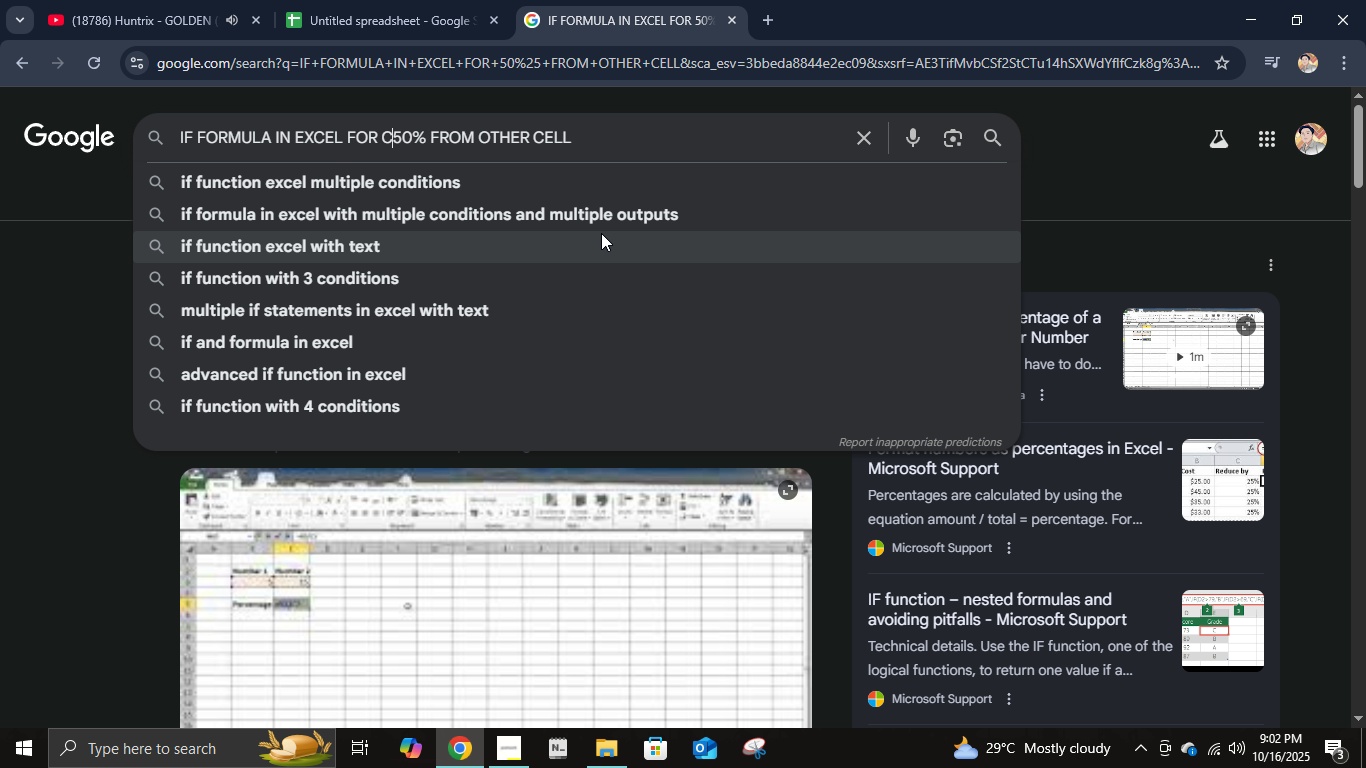 
type(cell les that)
key(Backspace)
type(n )
 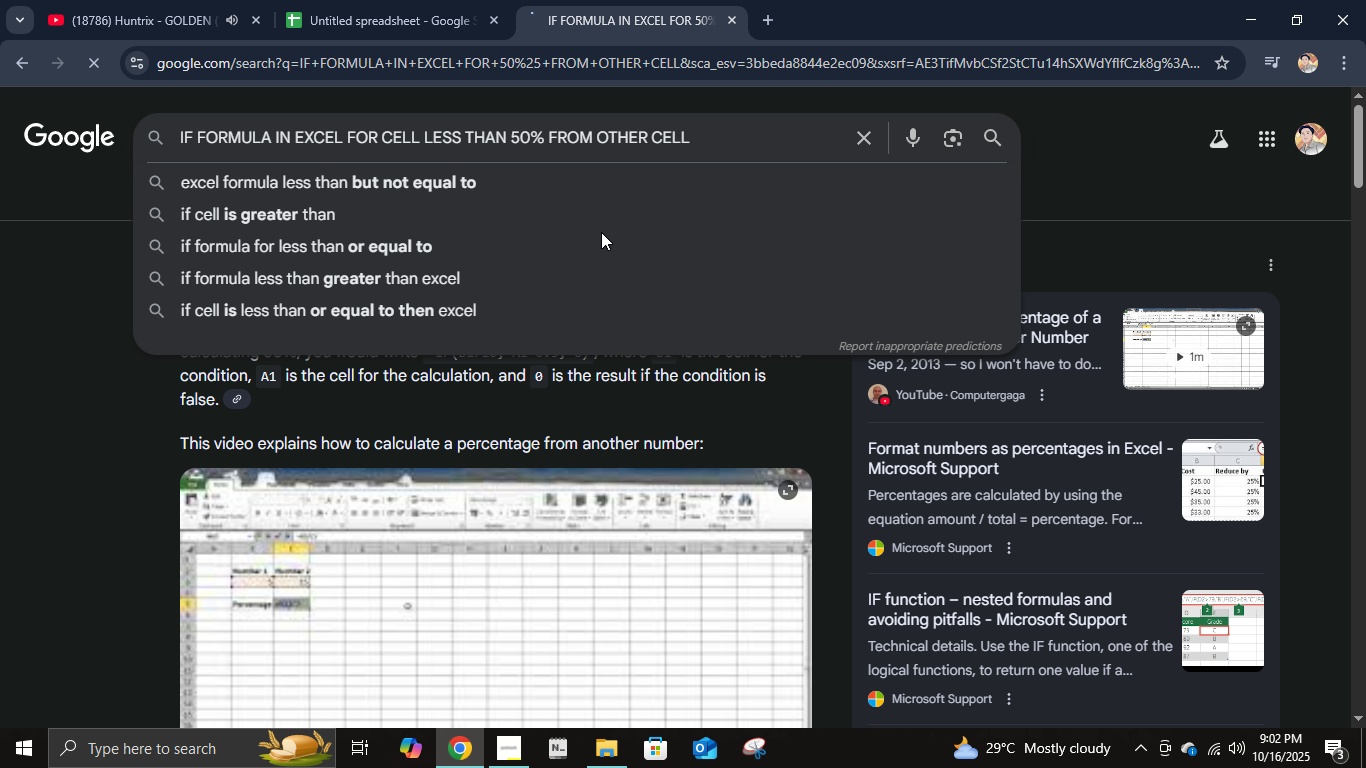 
key(Enter)
 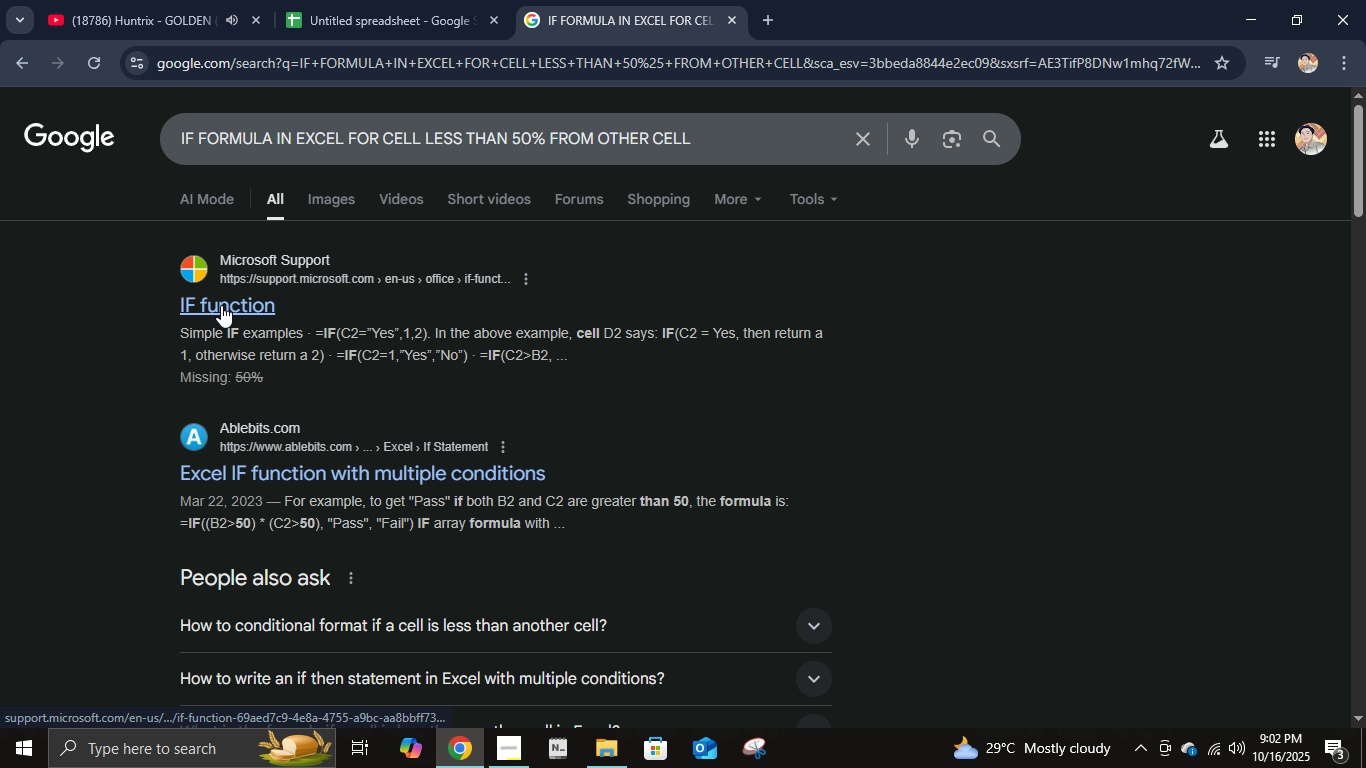 
wait(17.35)
 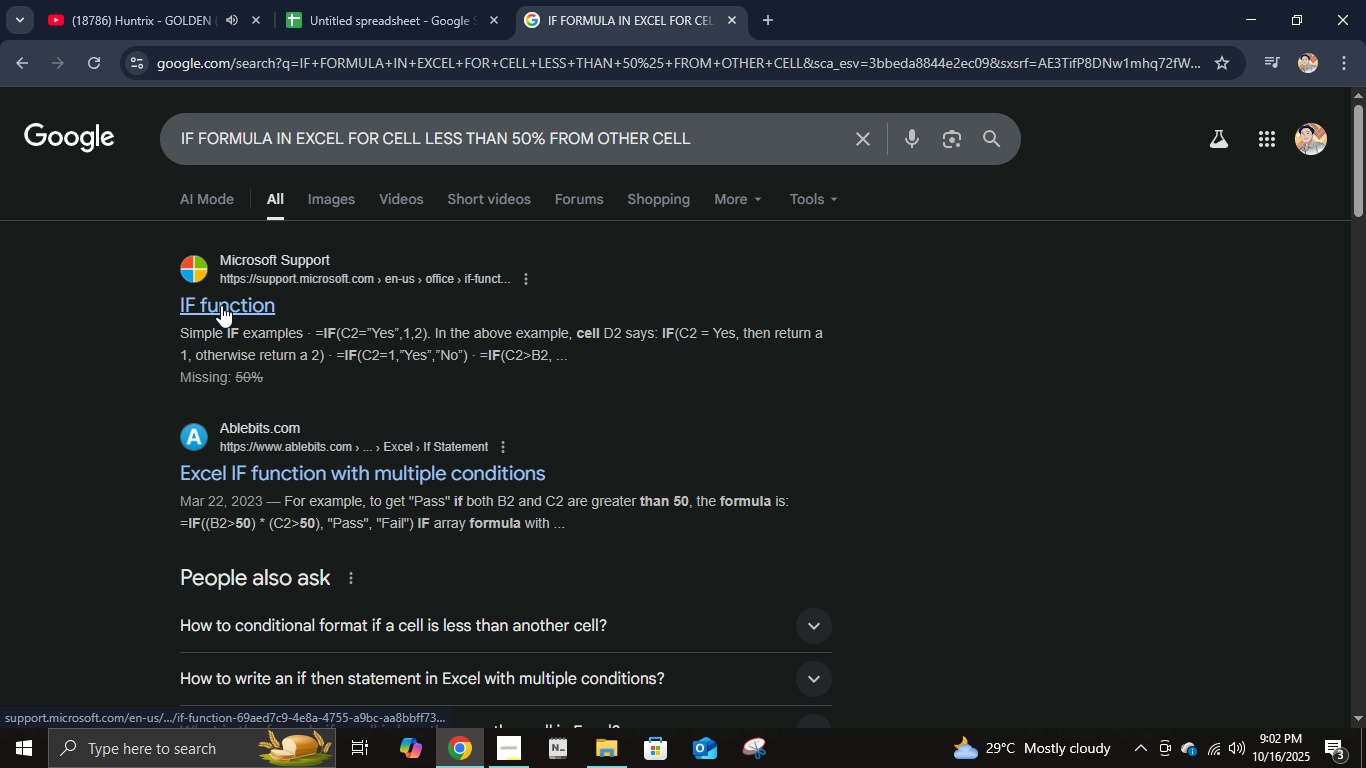 
scroll: coordinate [569, 523], scroll_direction: down, amount: 2.0
 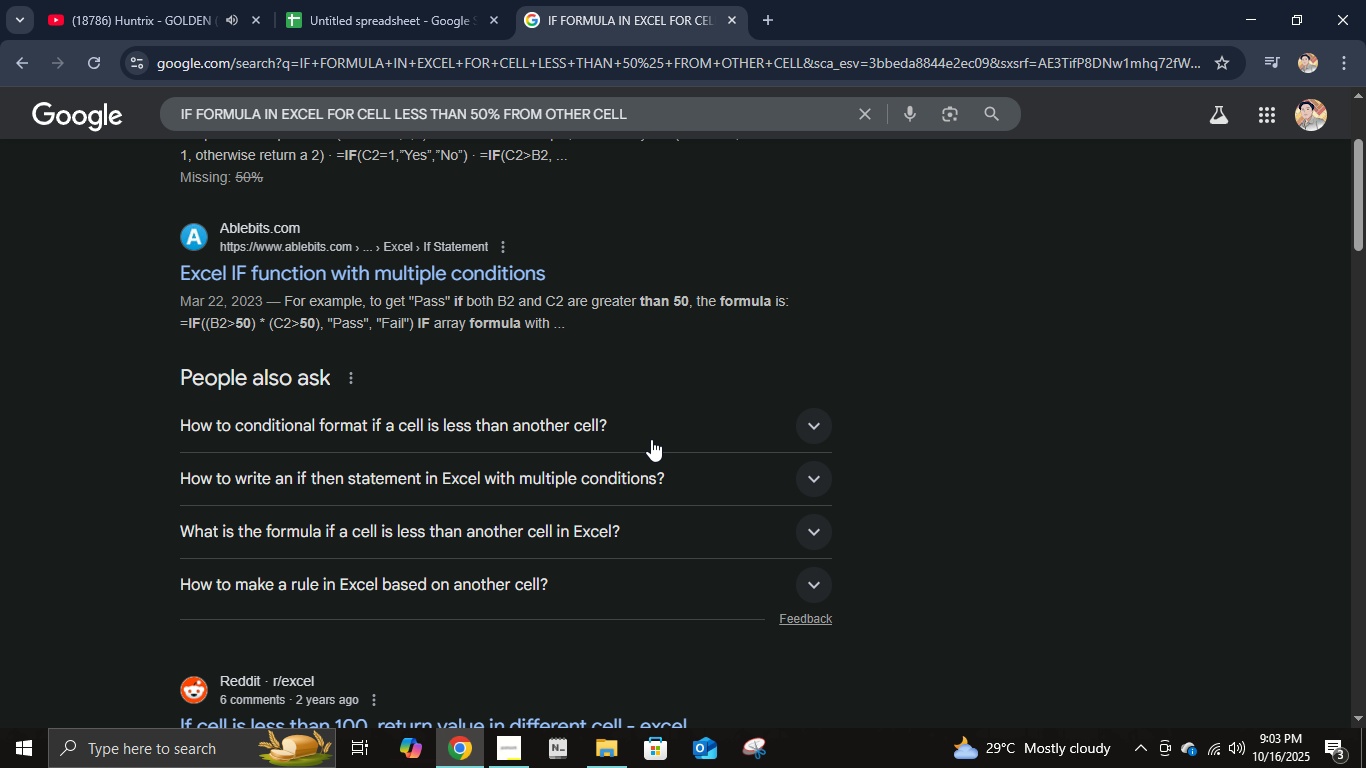 
left_click([680, 409])
 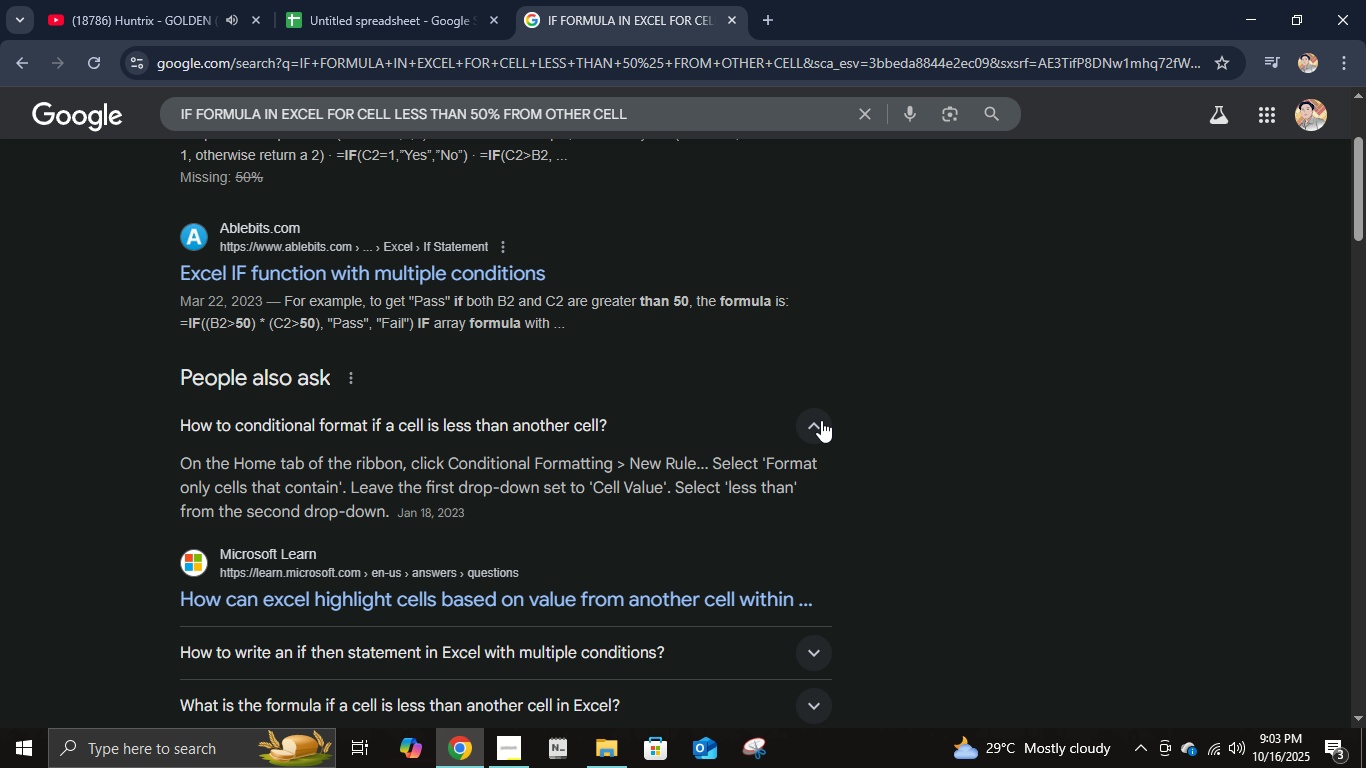 
left_click([821, 420])
 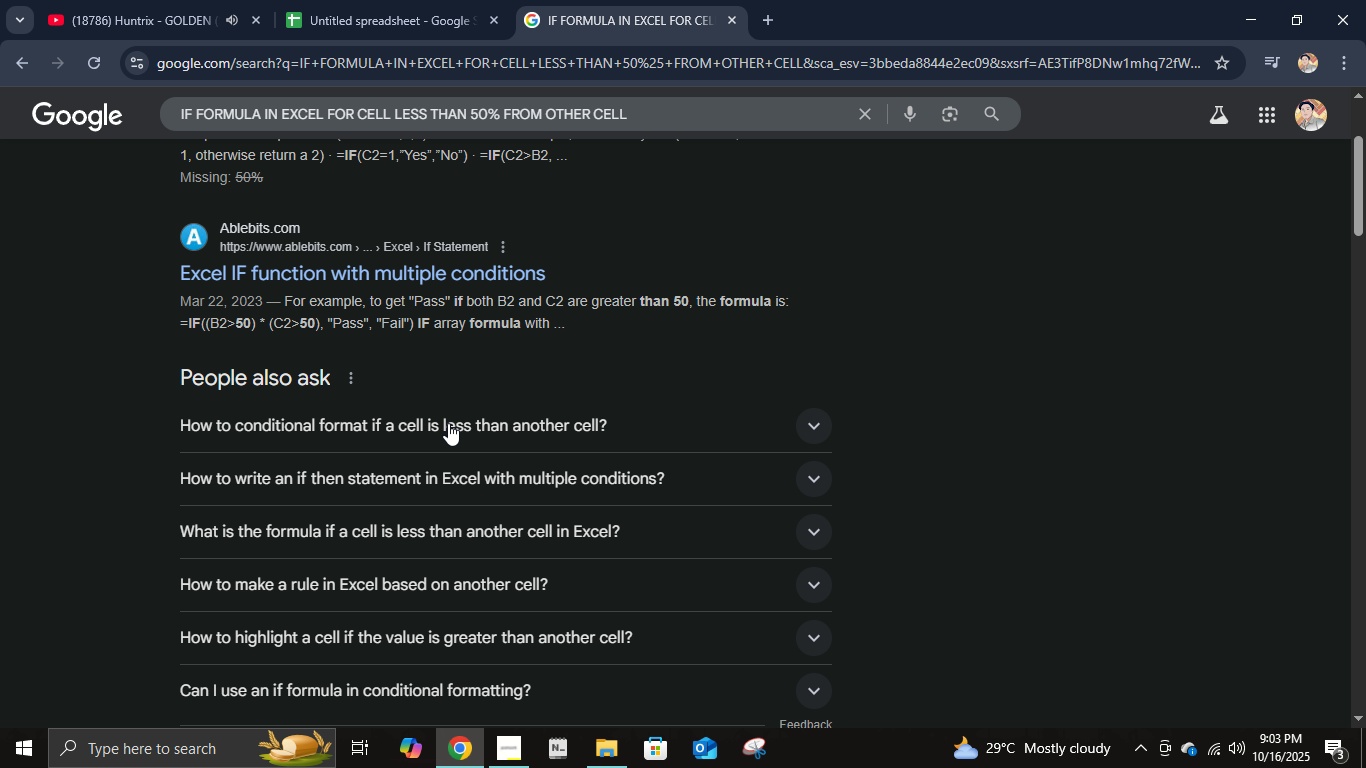 
scroll: coordinate [449, 397], scroll_direction: up, amount: 5.0
 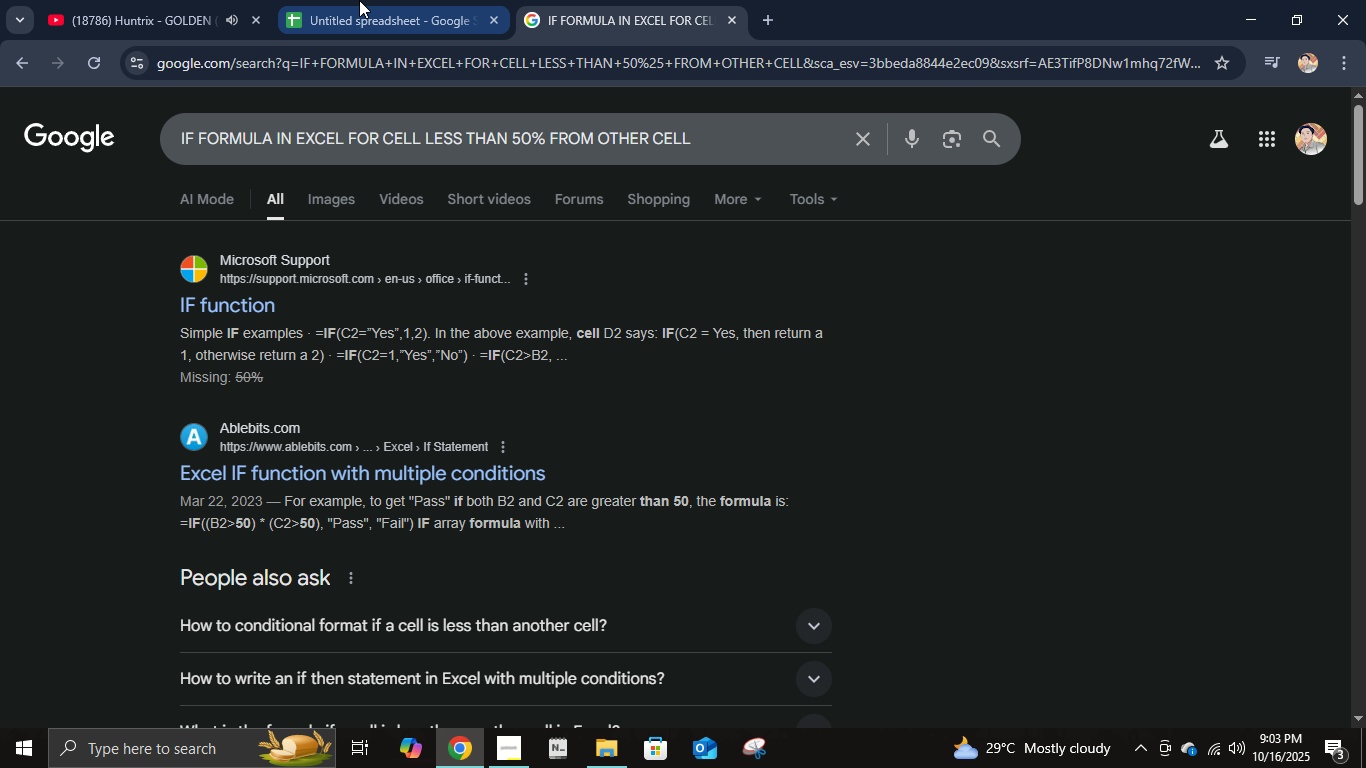 
left_click([359, 0])
 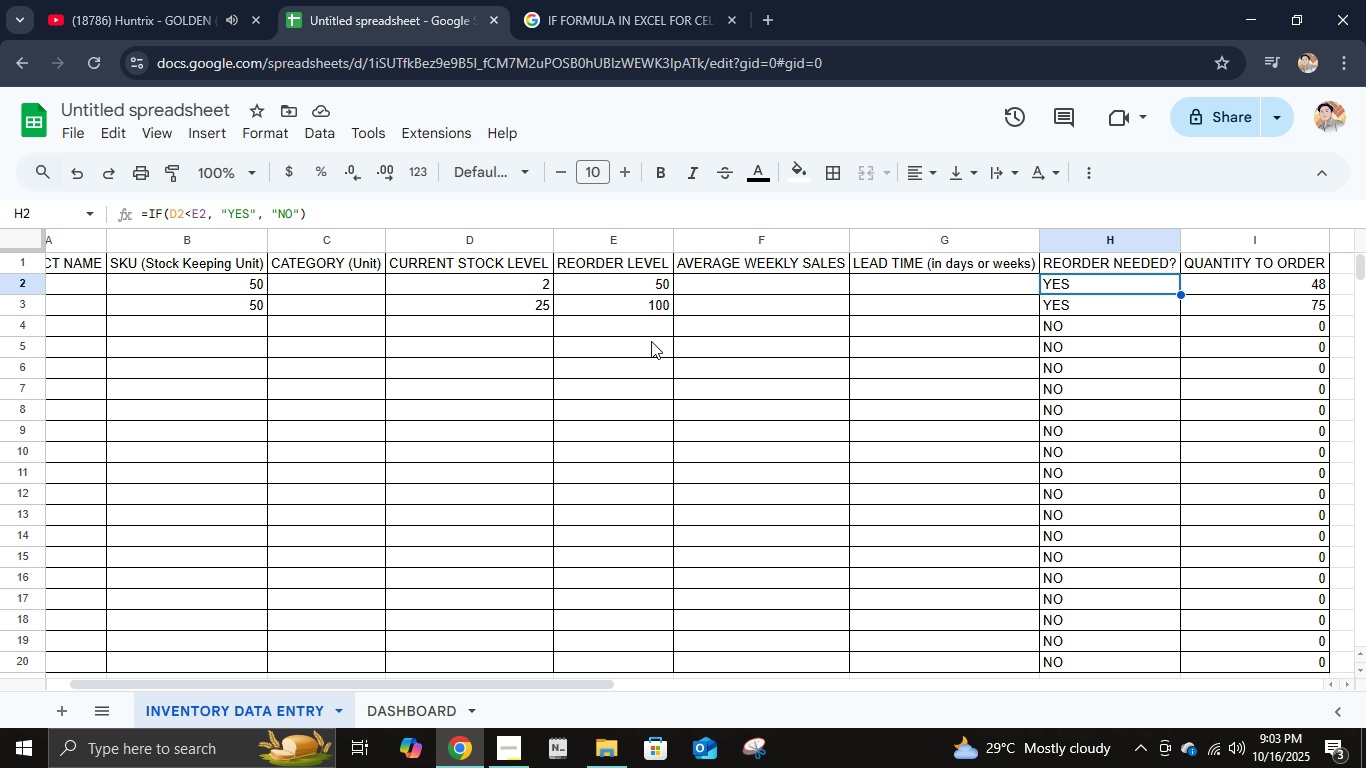 
left_click([186, 223])
 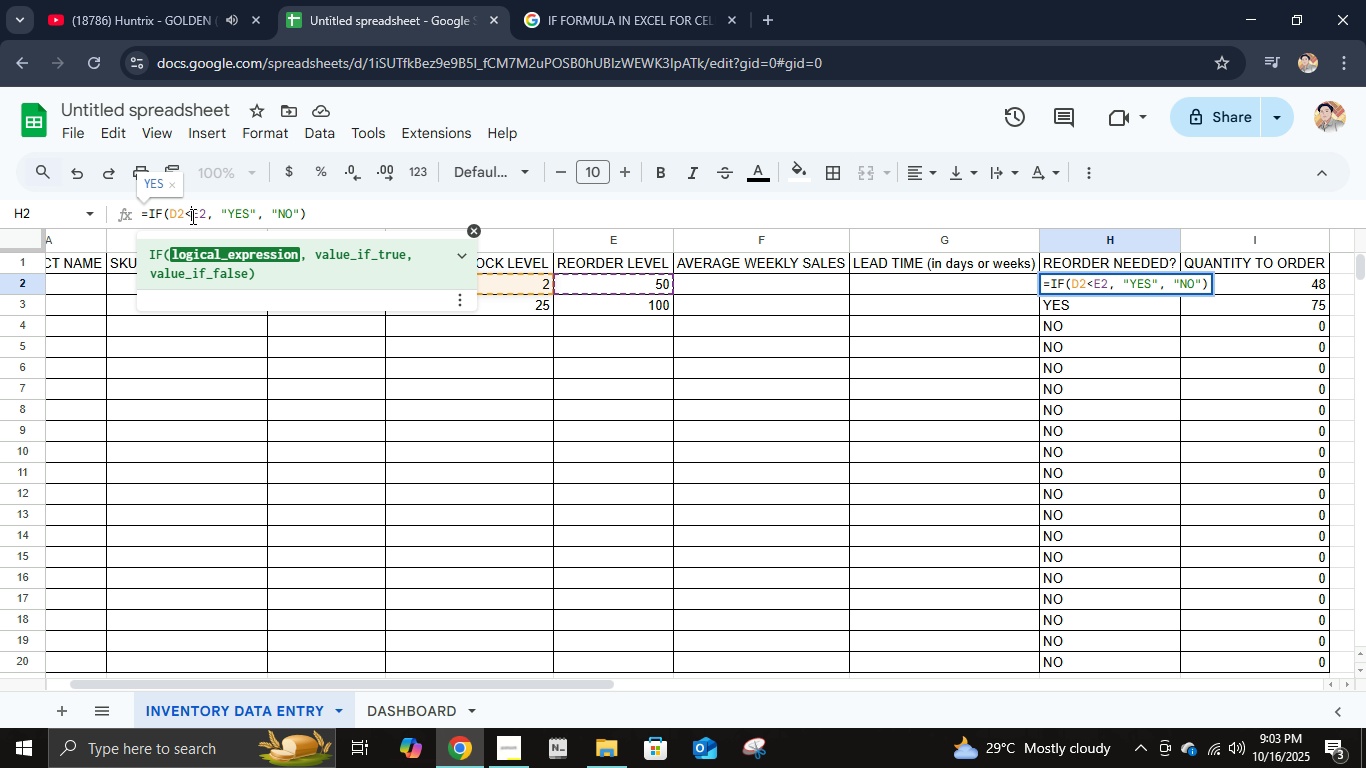 
left_click([191, 216])
 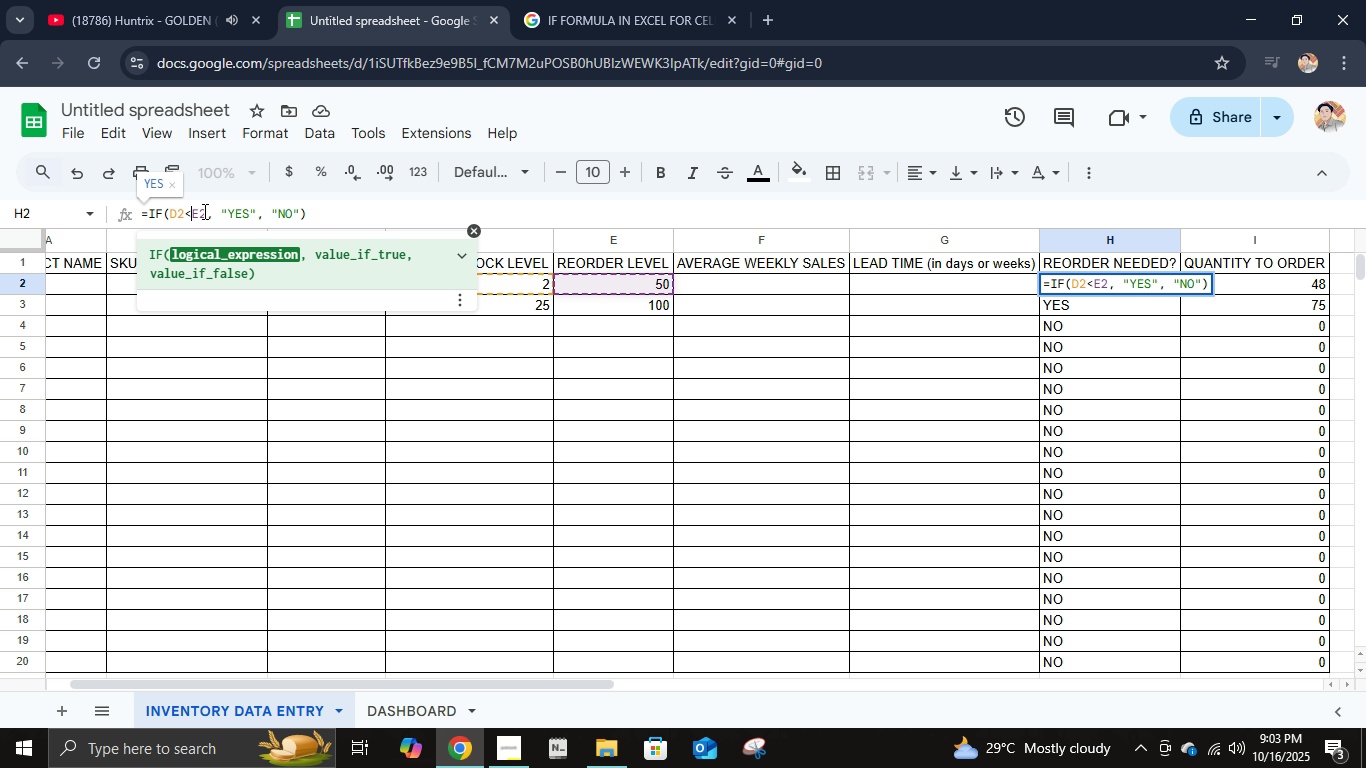 
left_click([203, 211])
 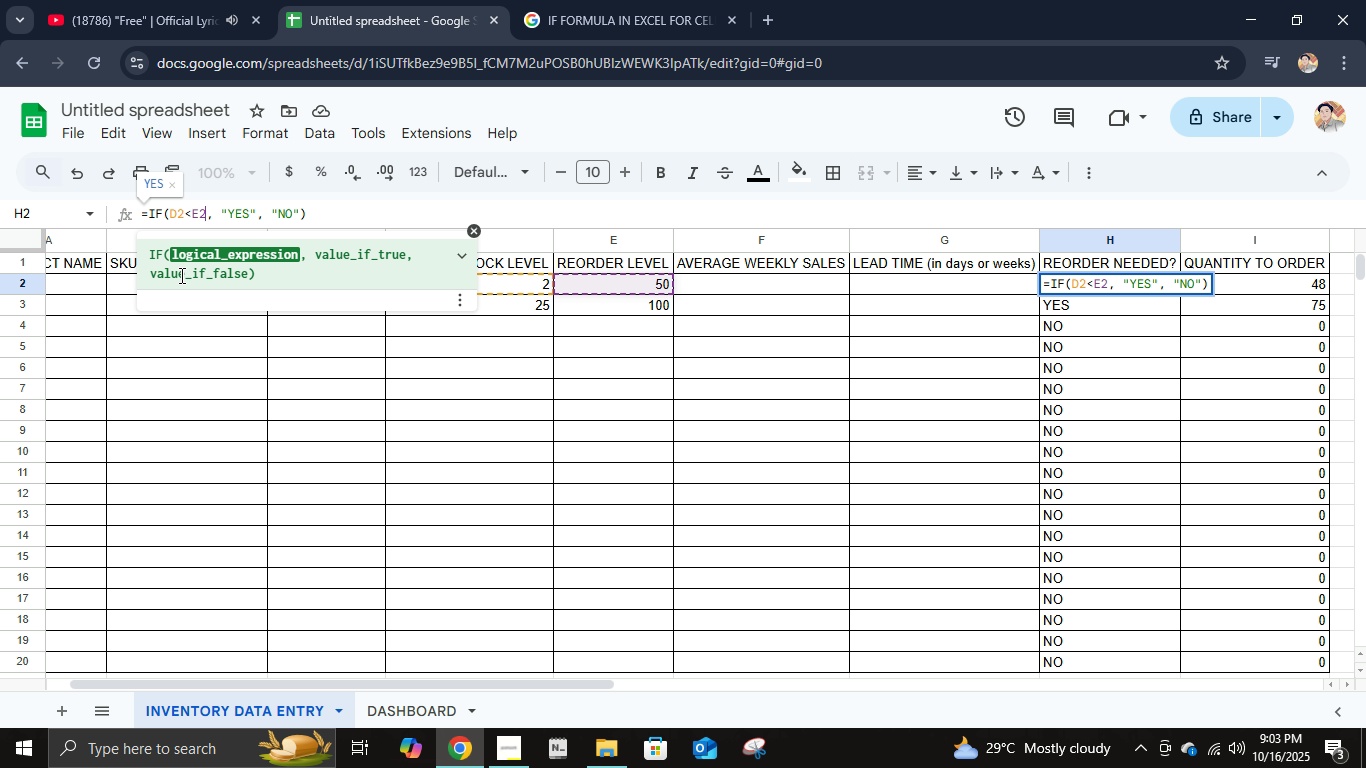 
key(Backspace)
 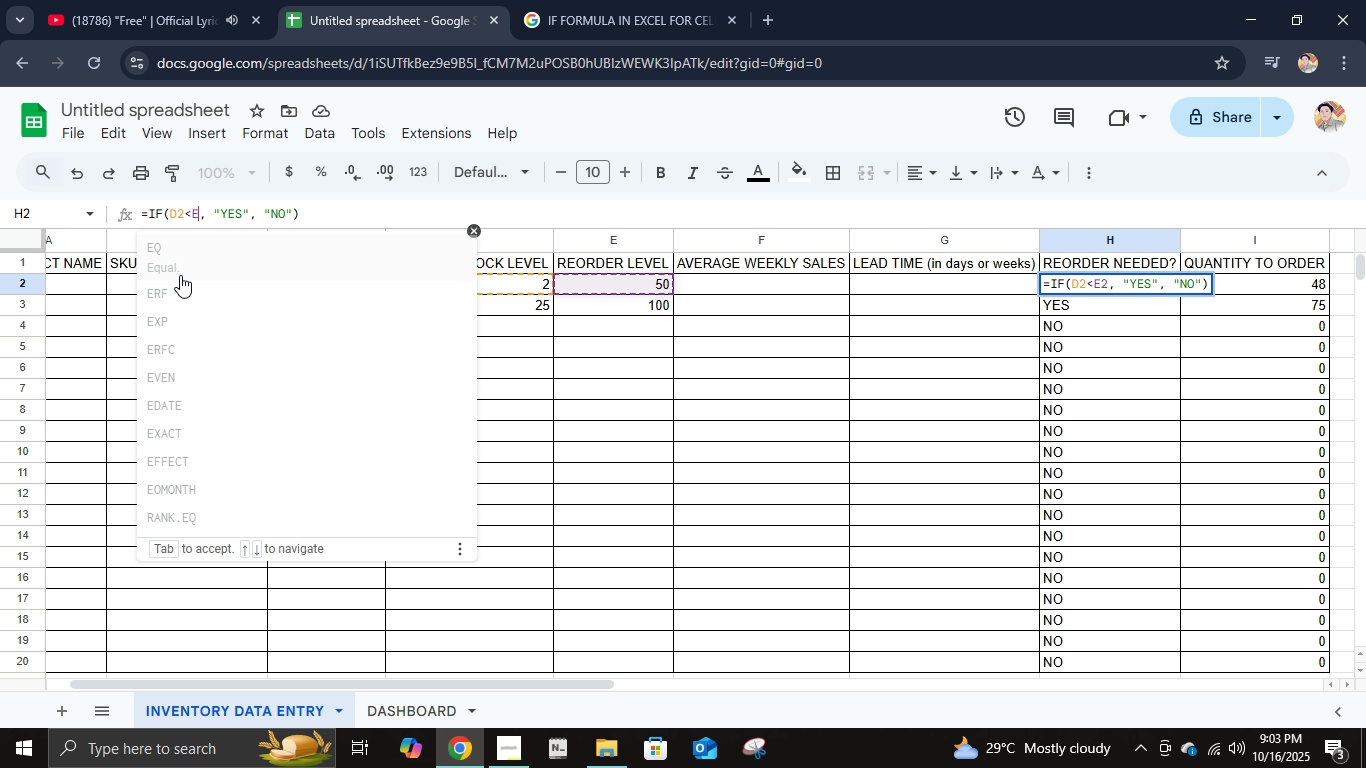 
key(Backspace)
 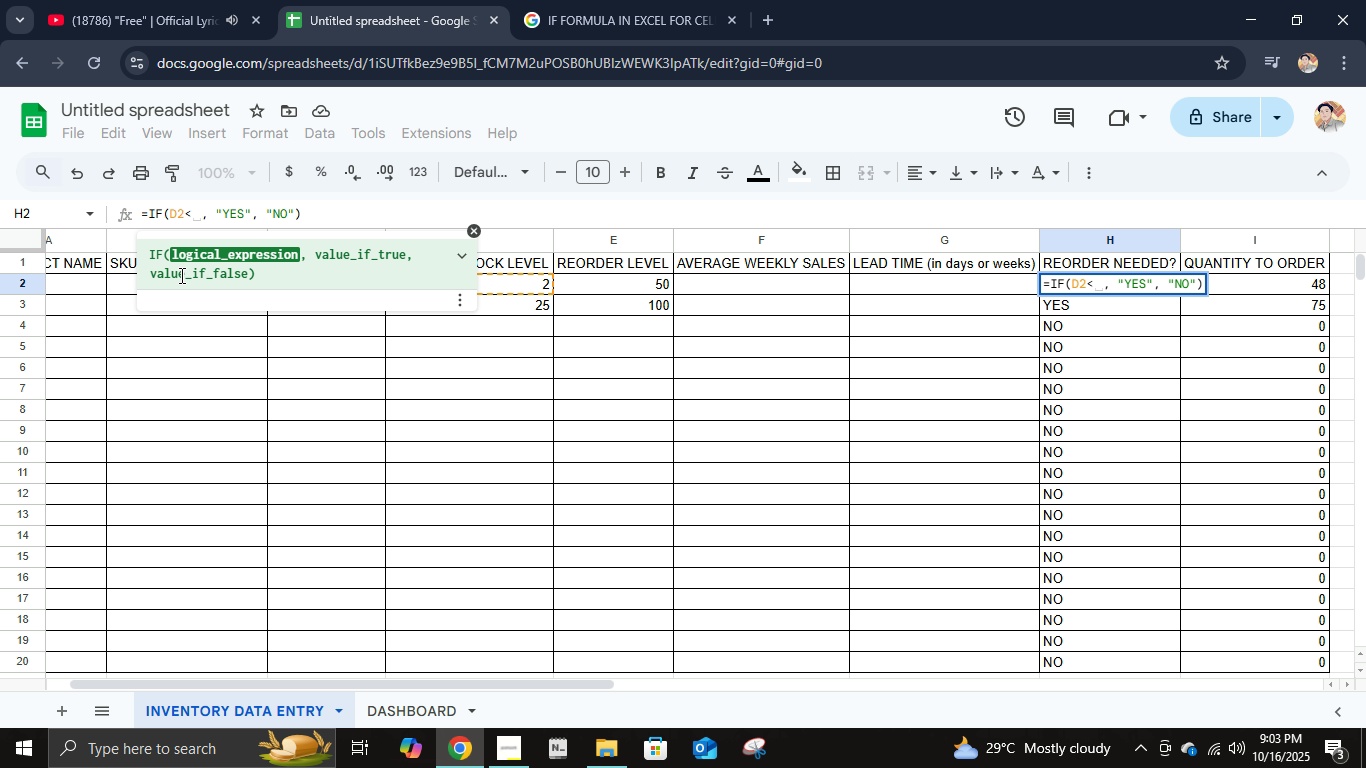 
hold_key(key=ShiftLeft, duration=0.51)
 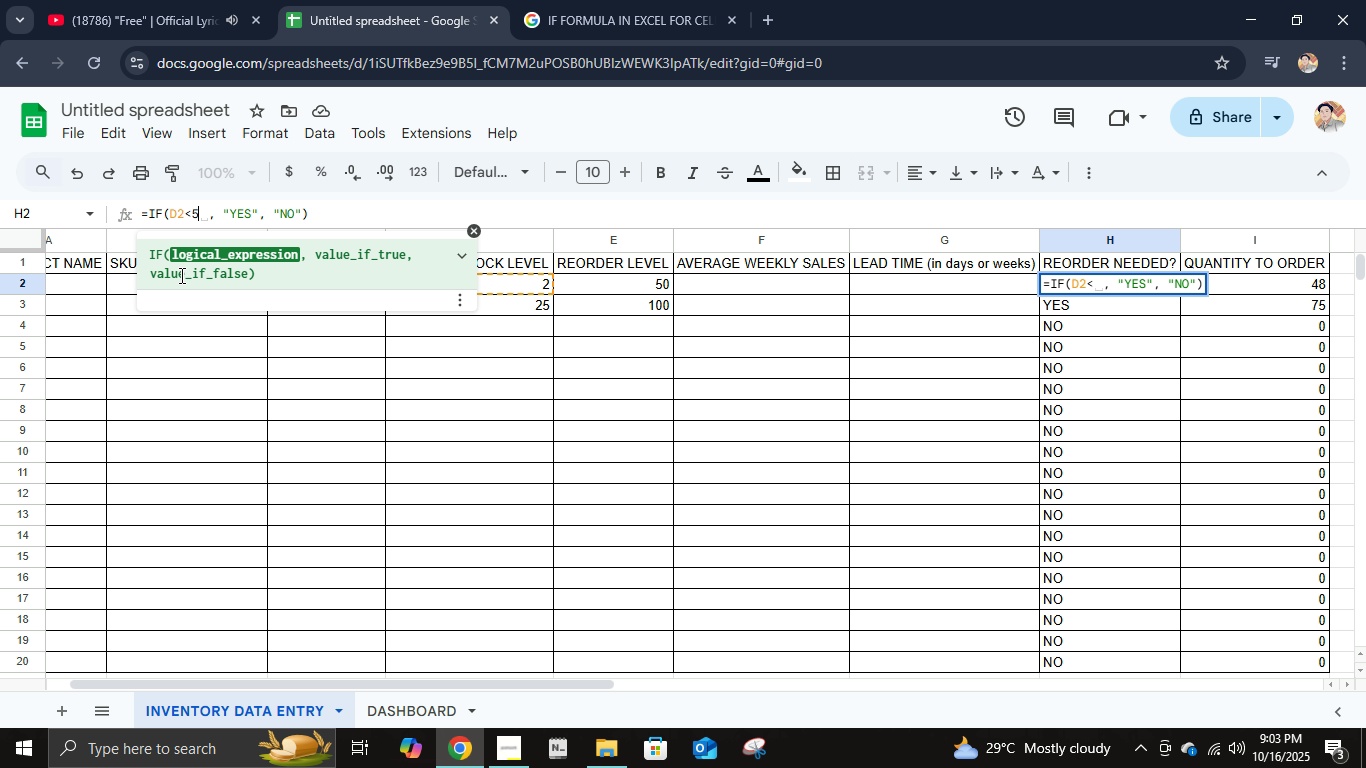 
key(5)
 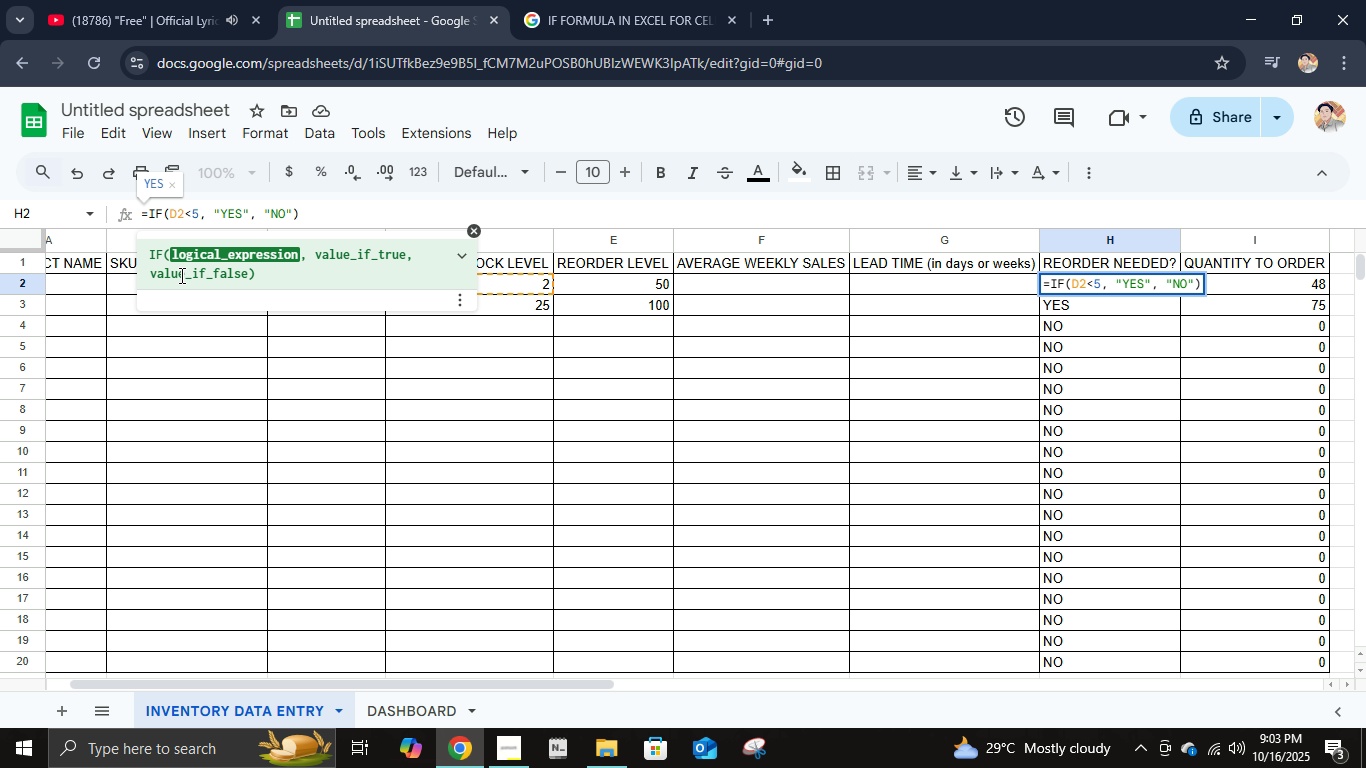 
key(Numpad0)
 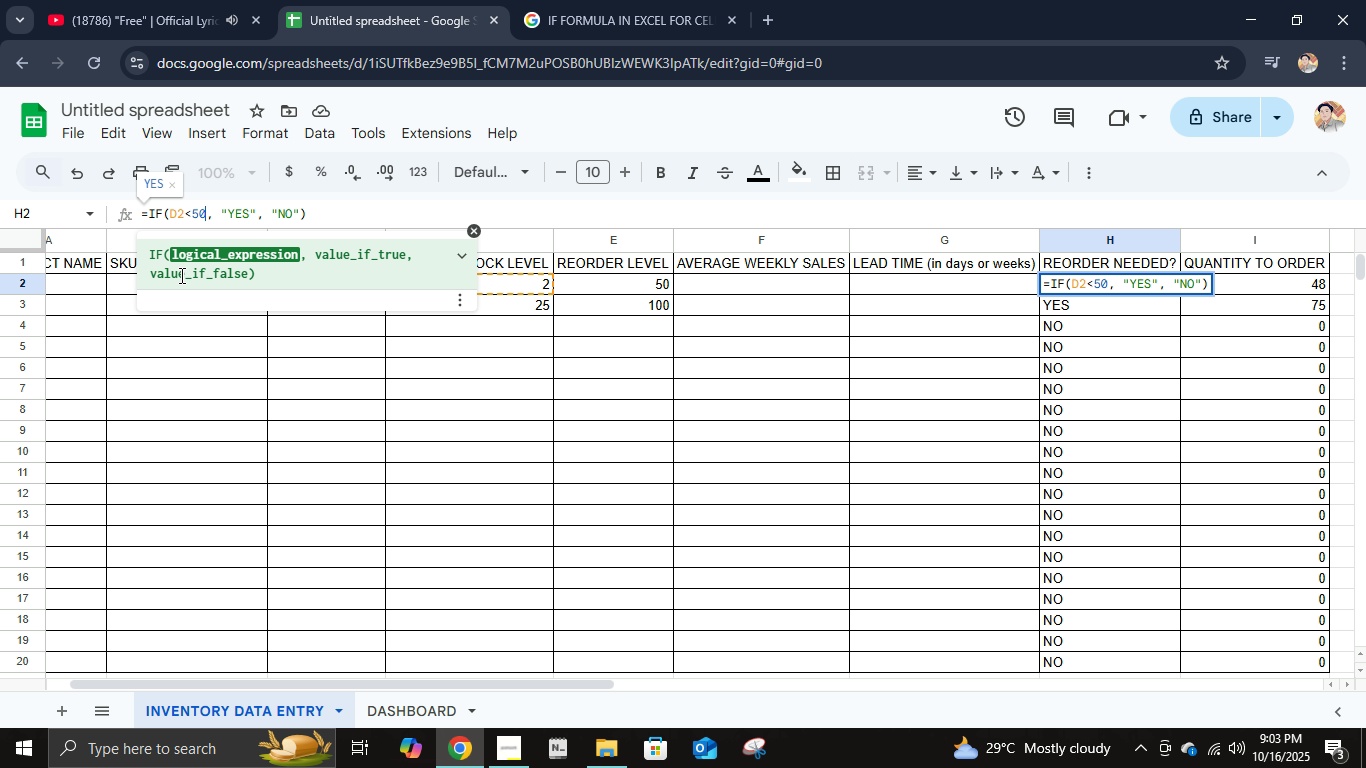 
key(Shift+5)
 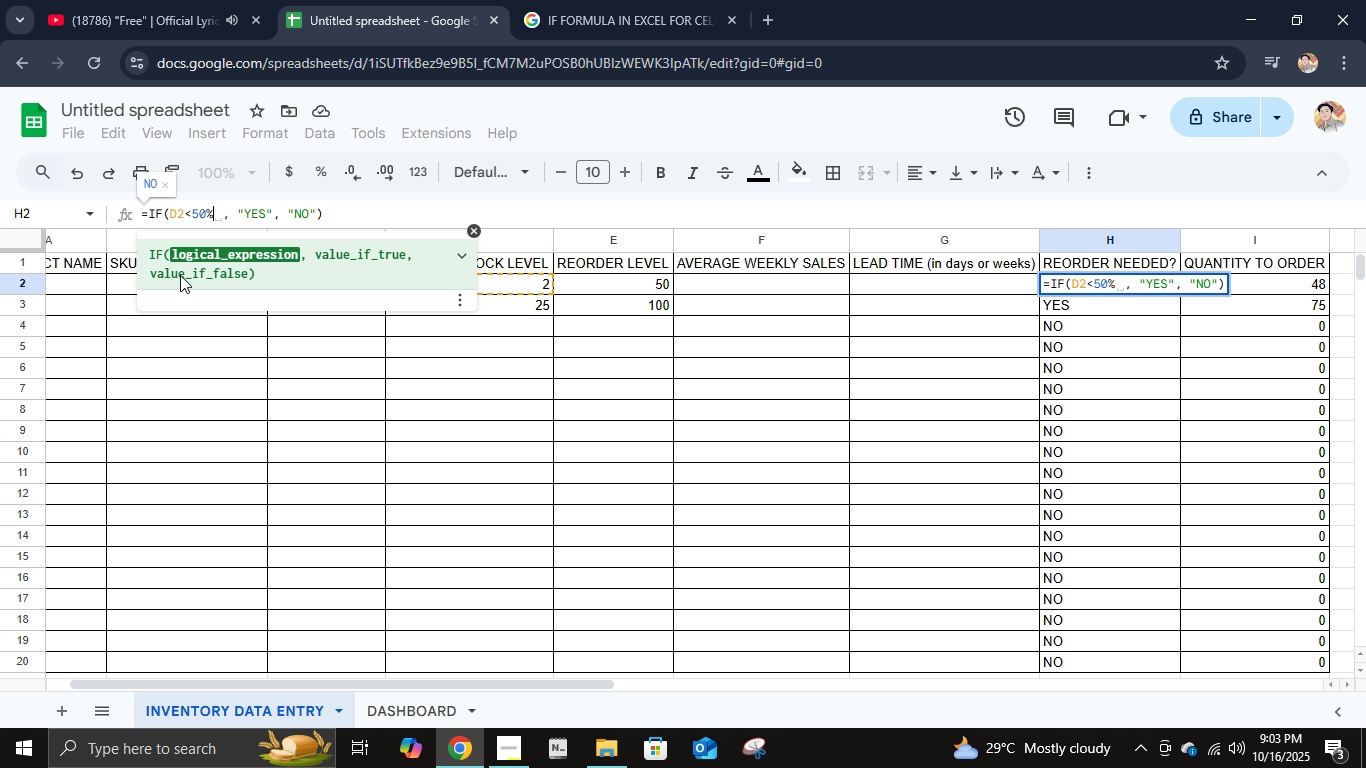 
key(NumpadEnter)
 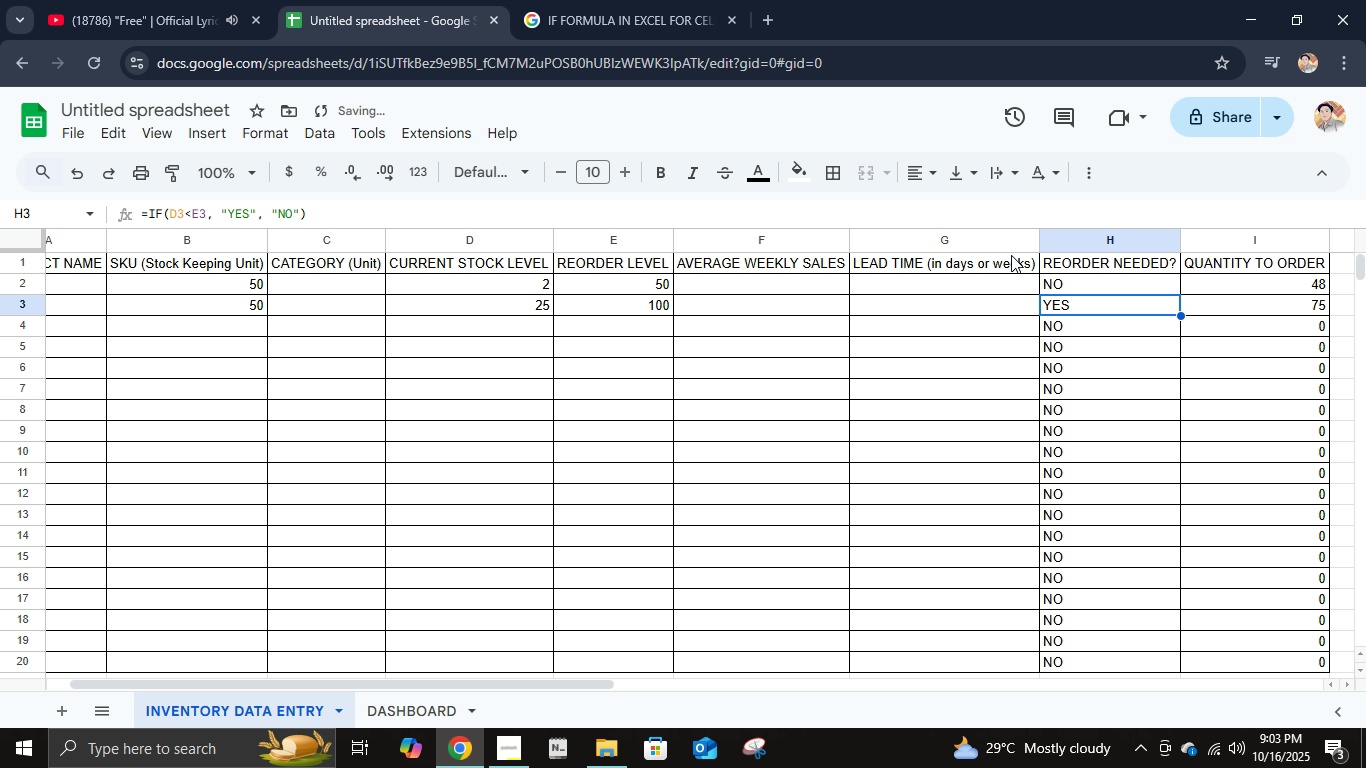 
left_click([1069, 276])
 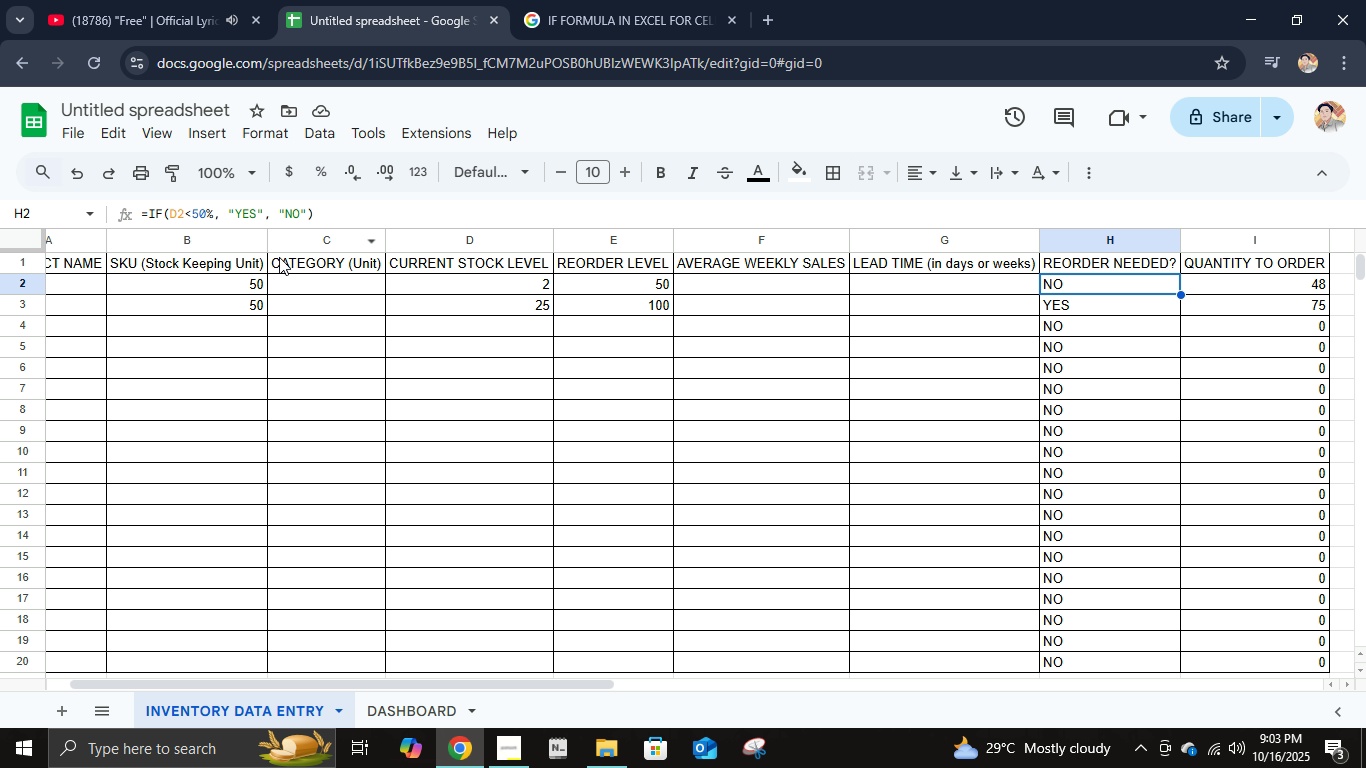 
left_click([303, 215])
 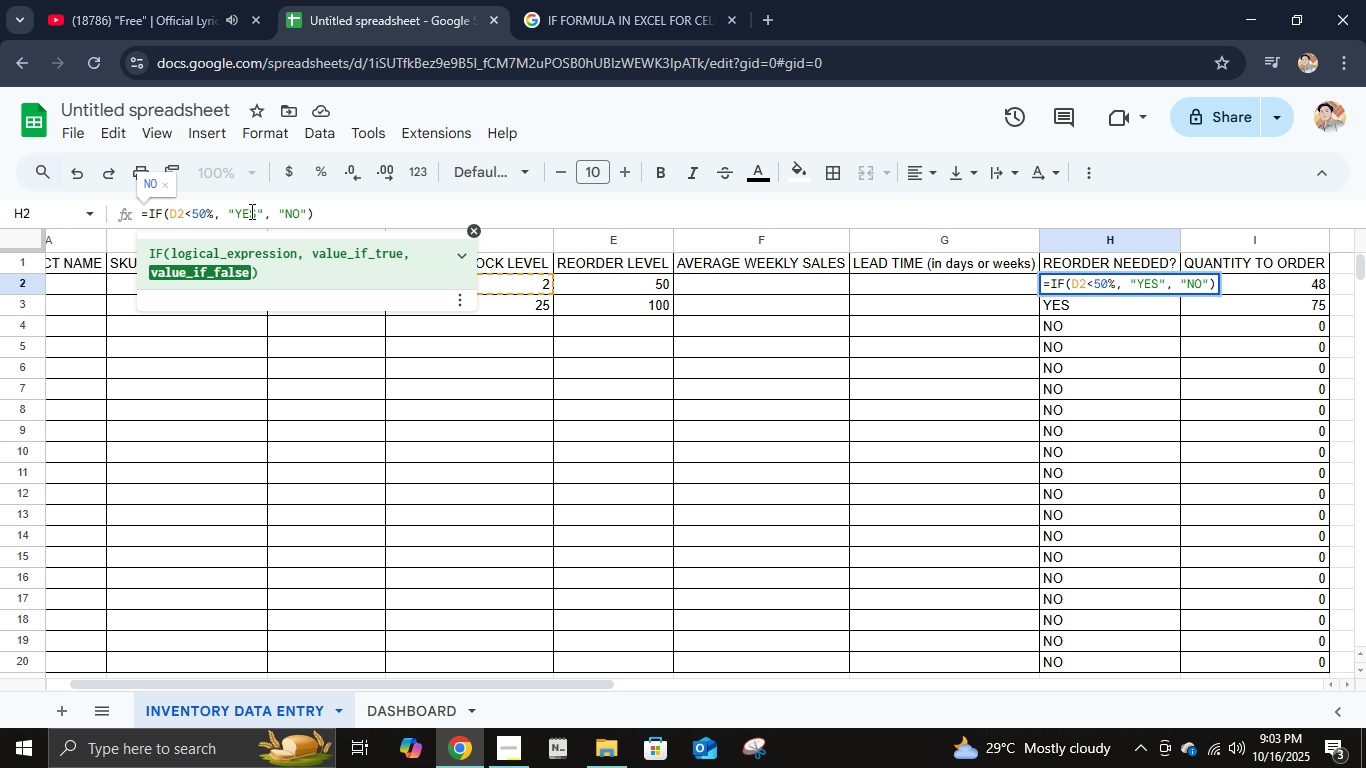 
wait(13.52)
 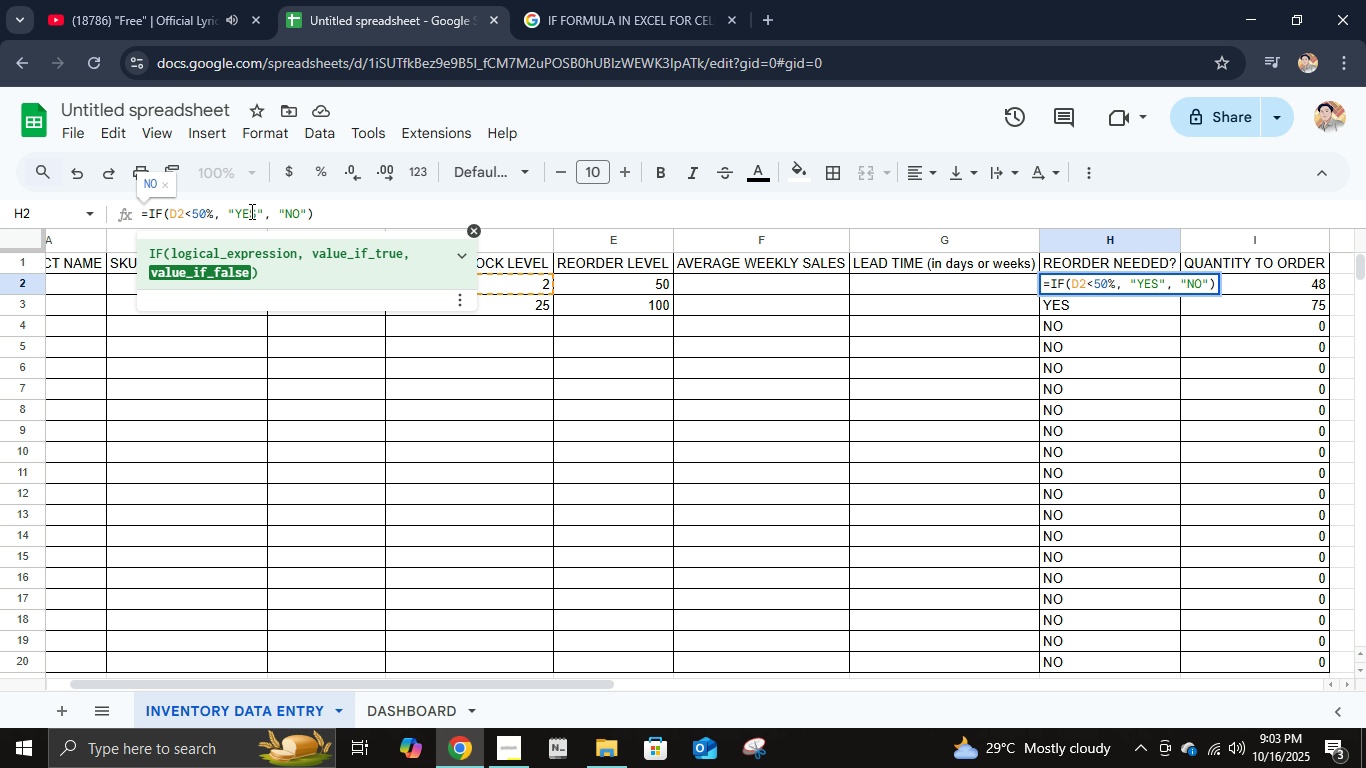 
left_click([210, 209])
 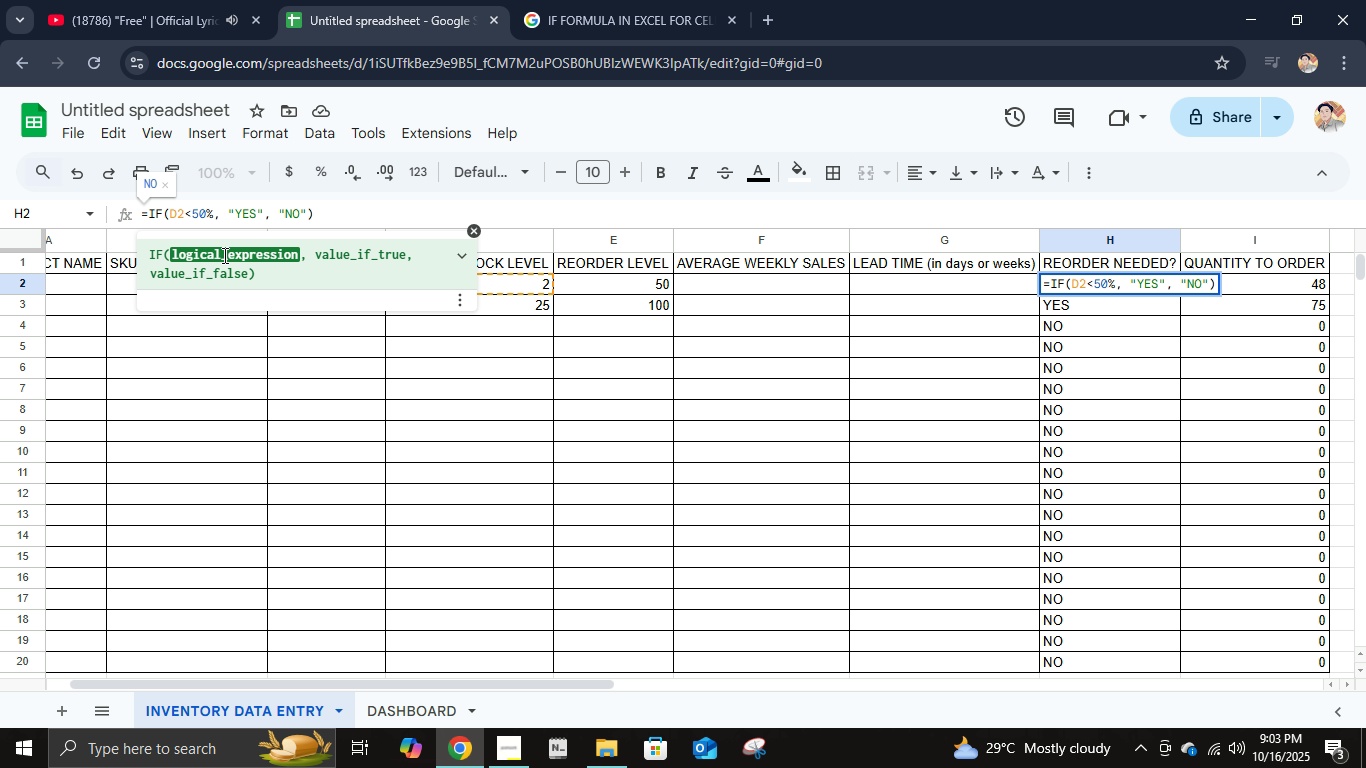 
type( (e2))
 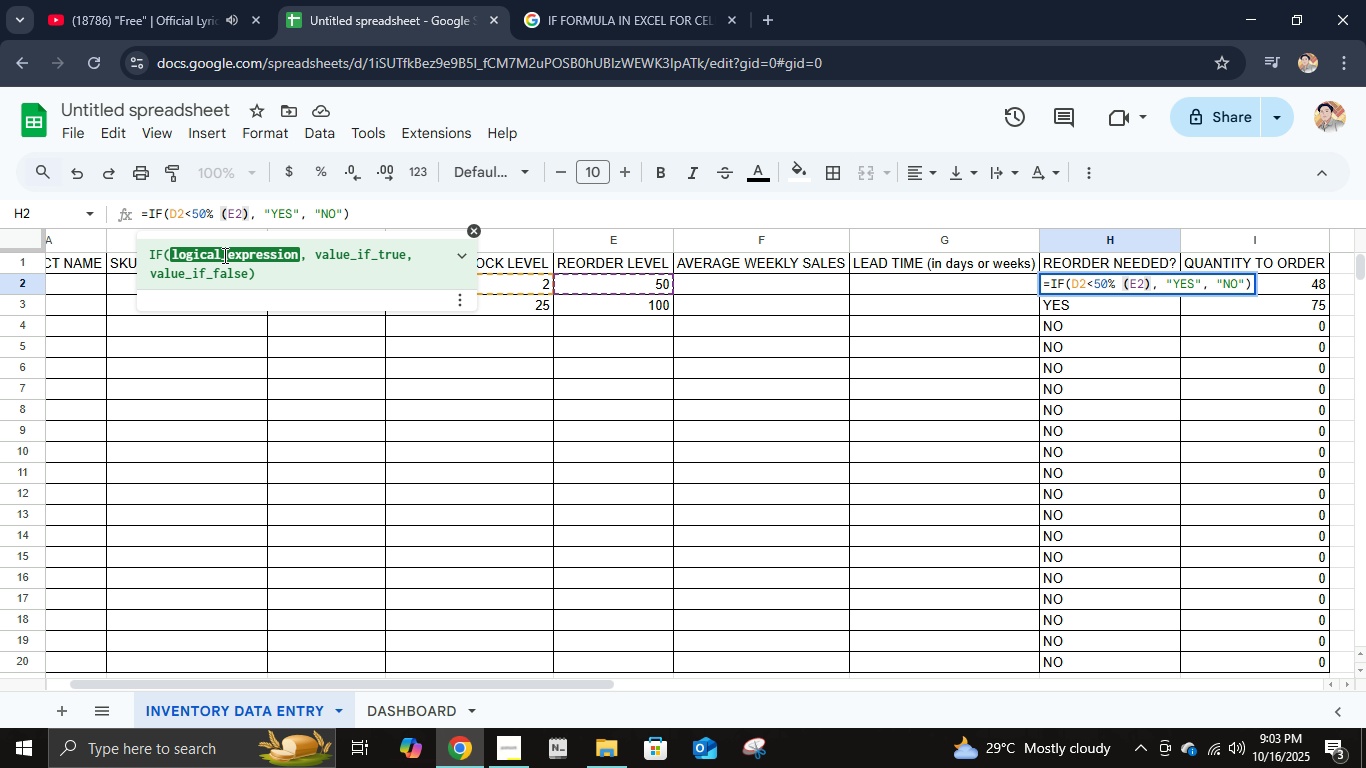 
key(Enter)
 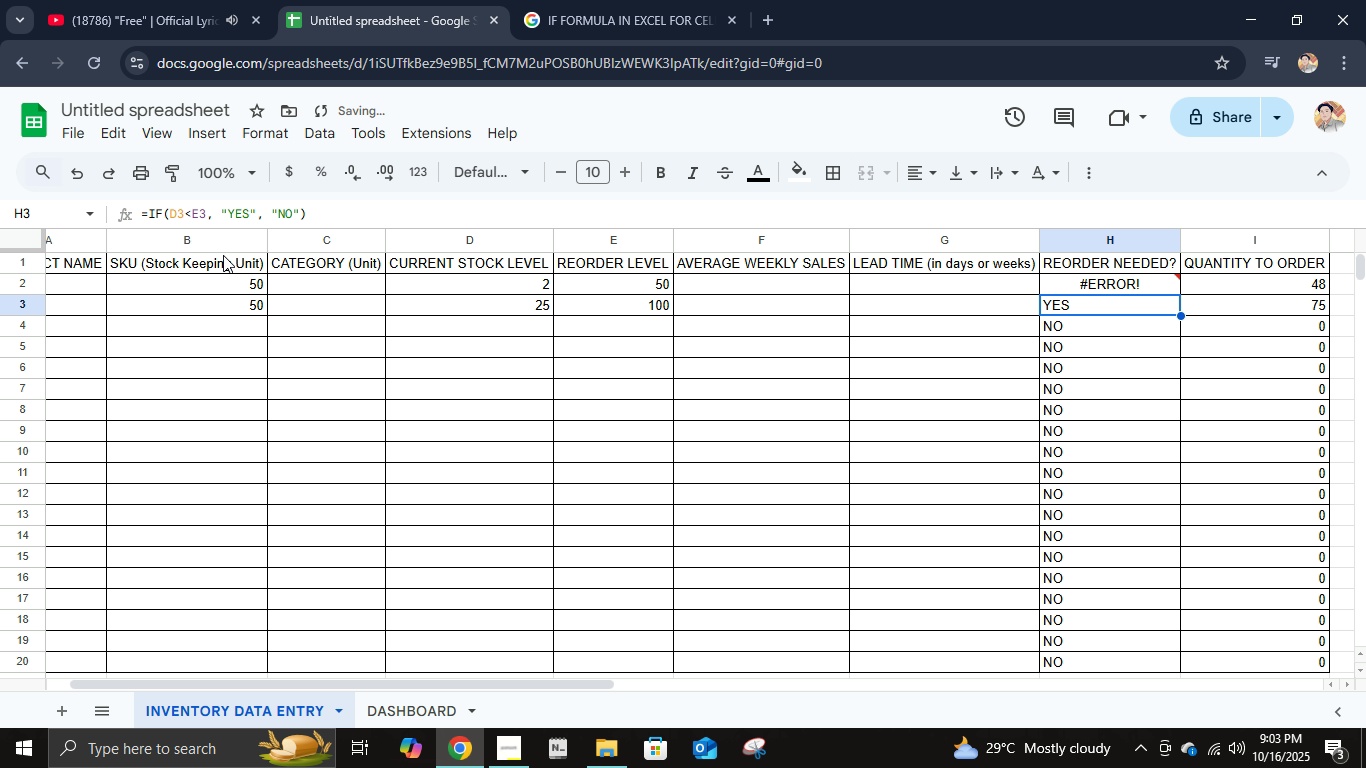 
key(ArrowUp)
 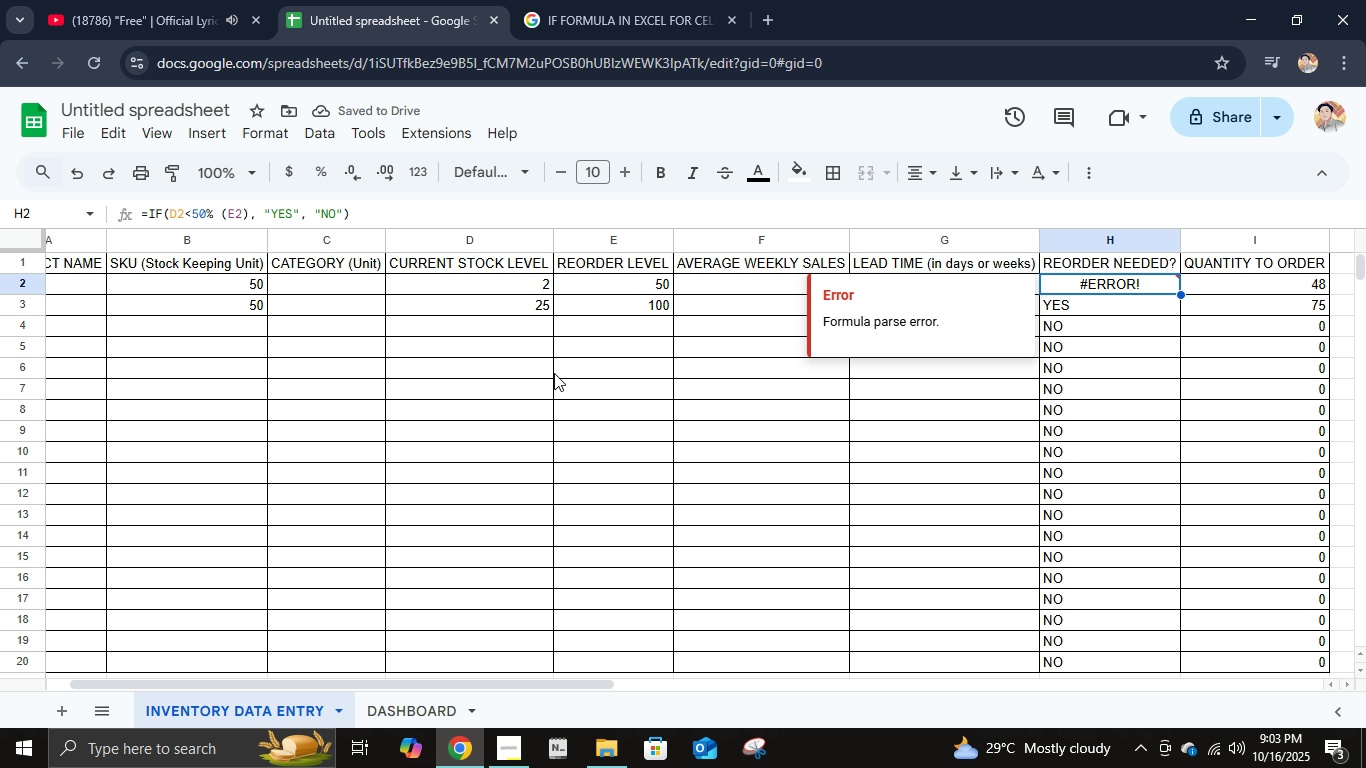 
key(Control+Z)
 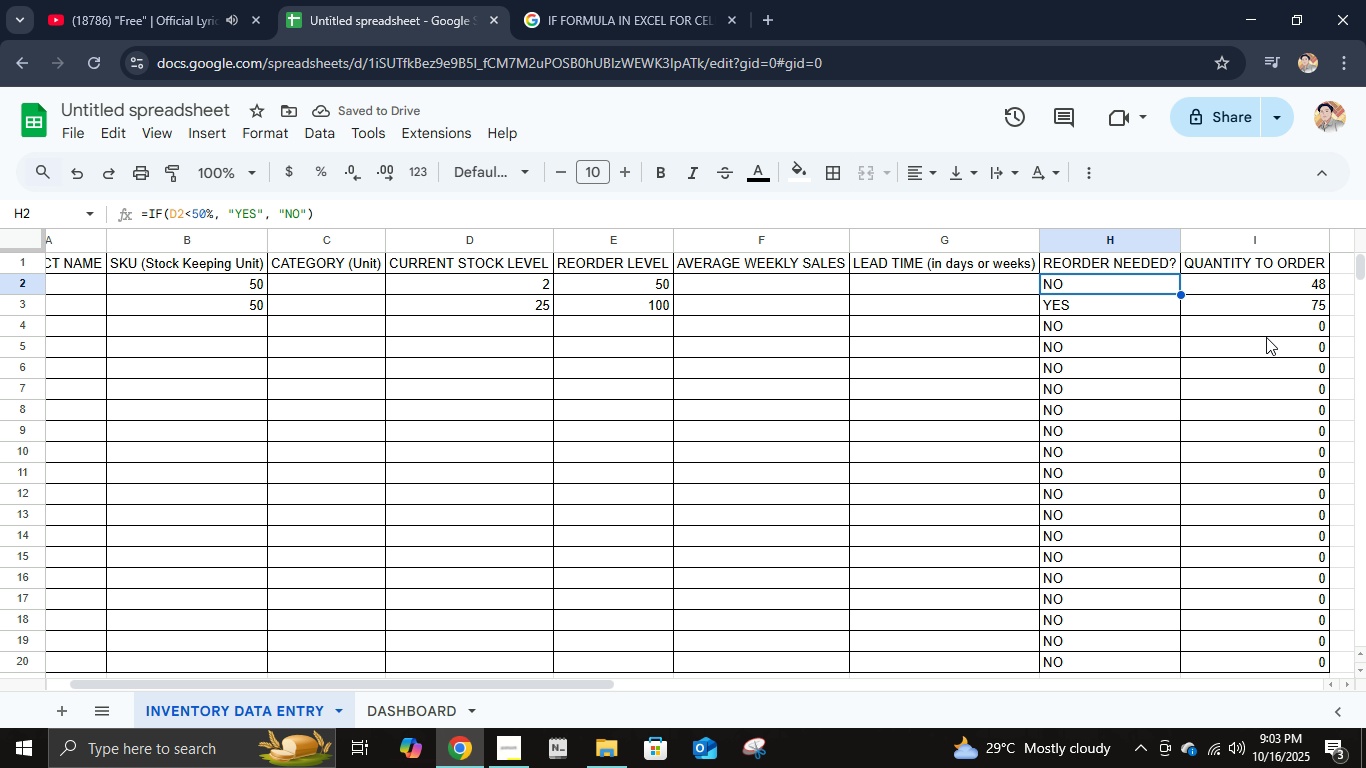 
key(Control+ControlLeft)
 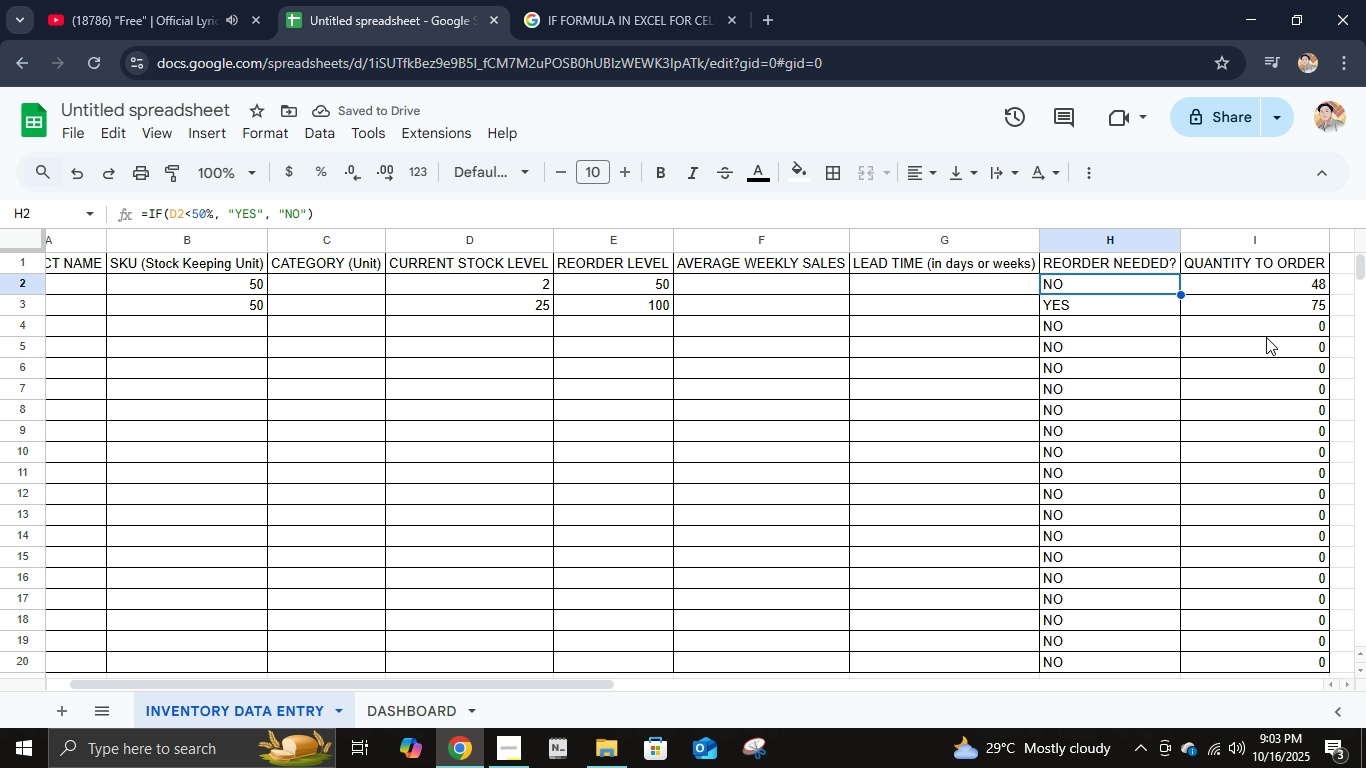 
key(Control+Z)
 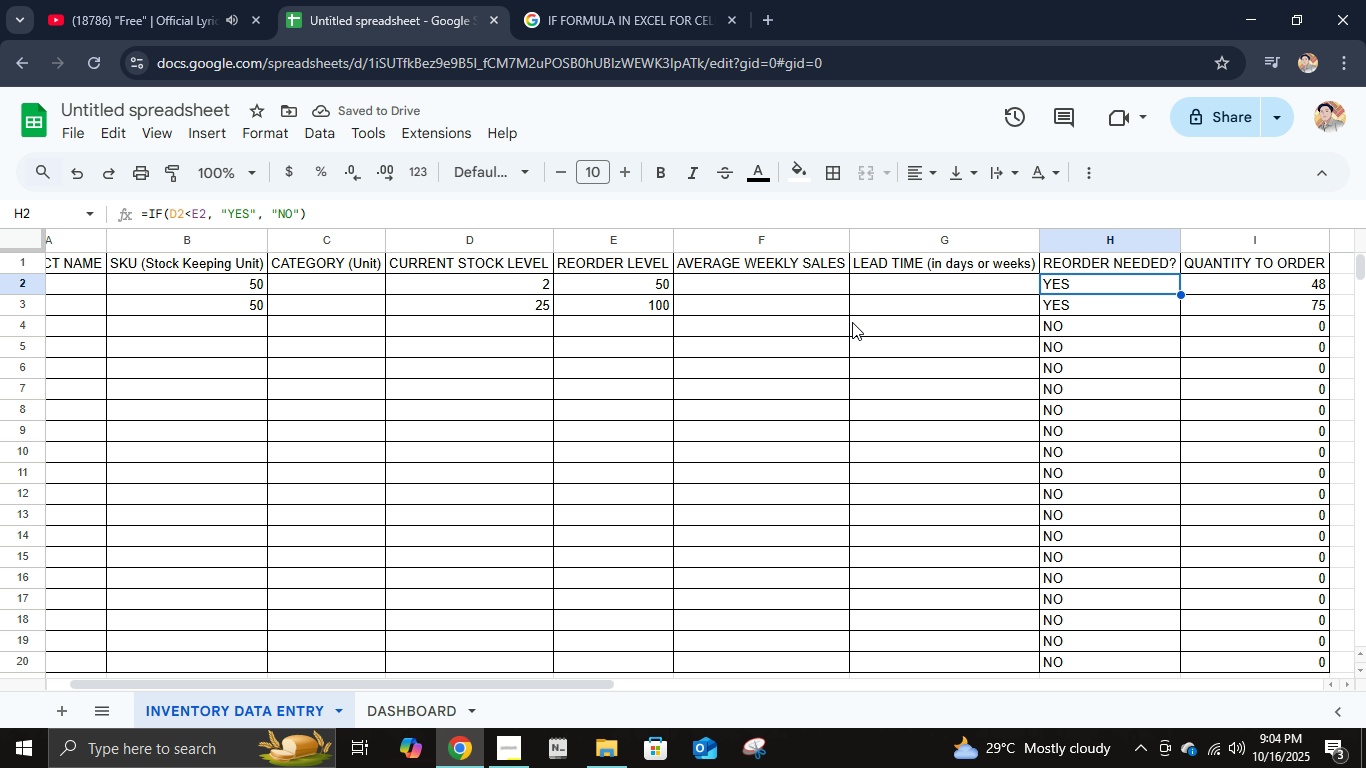 
wait(6.01)
 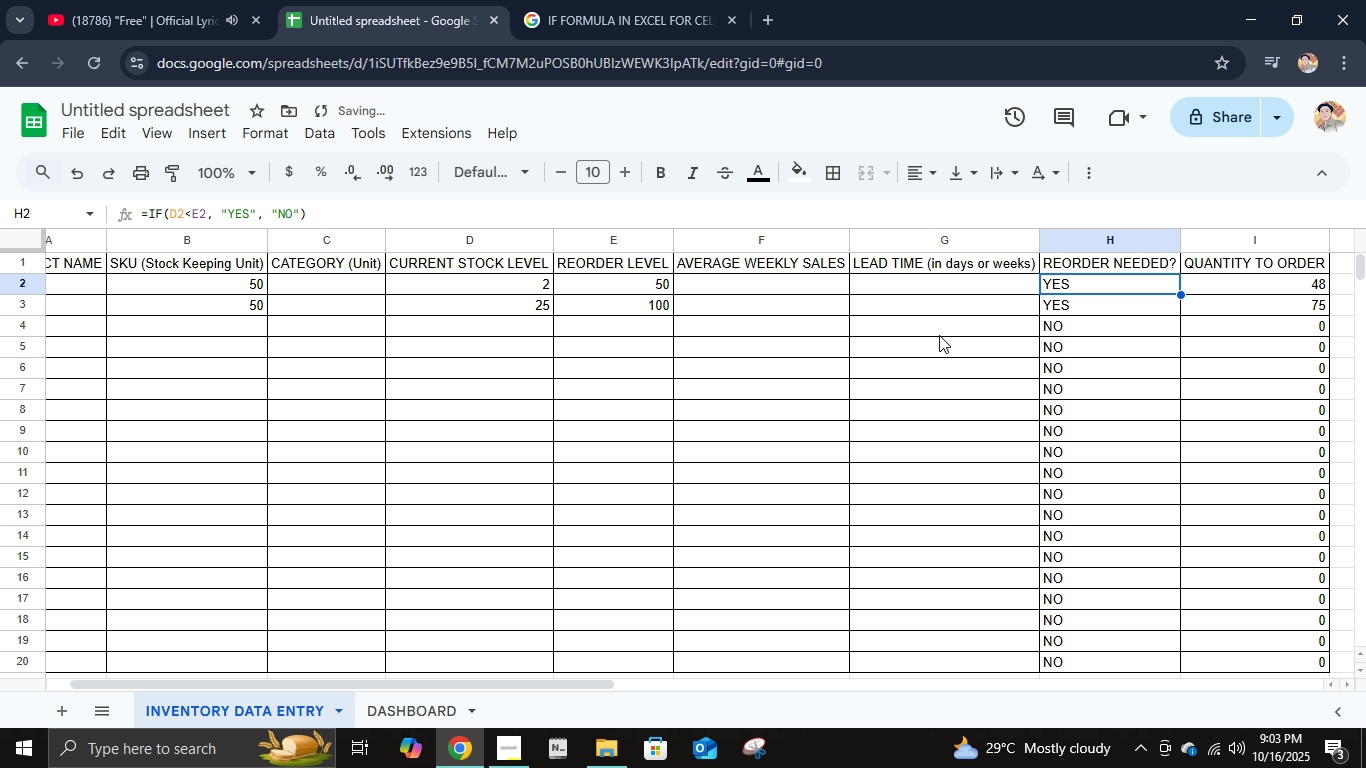 
left_click([1085, 306])
 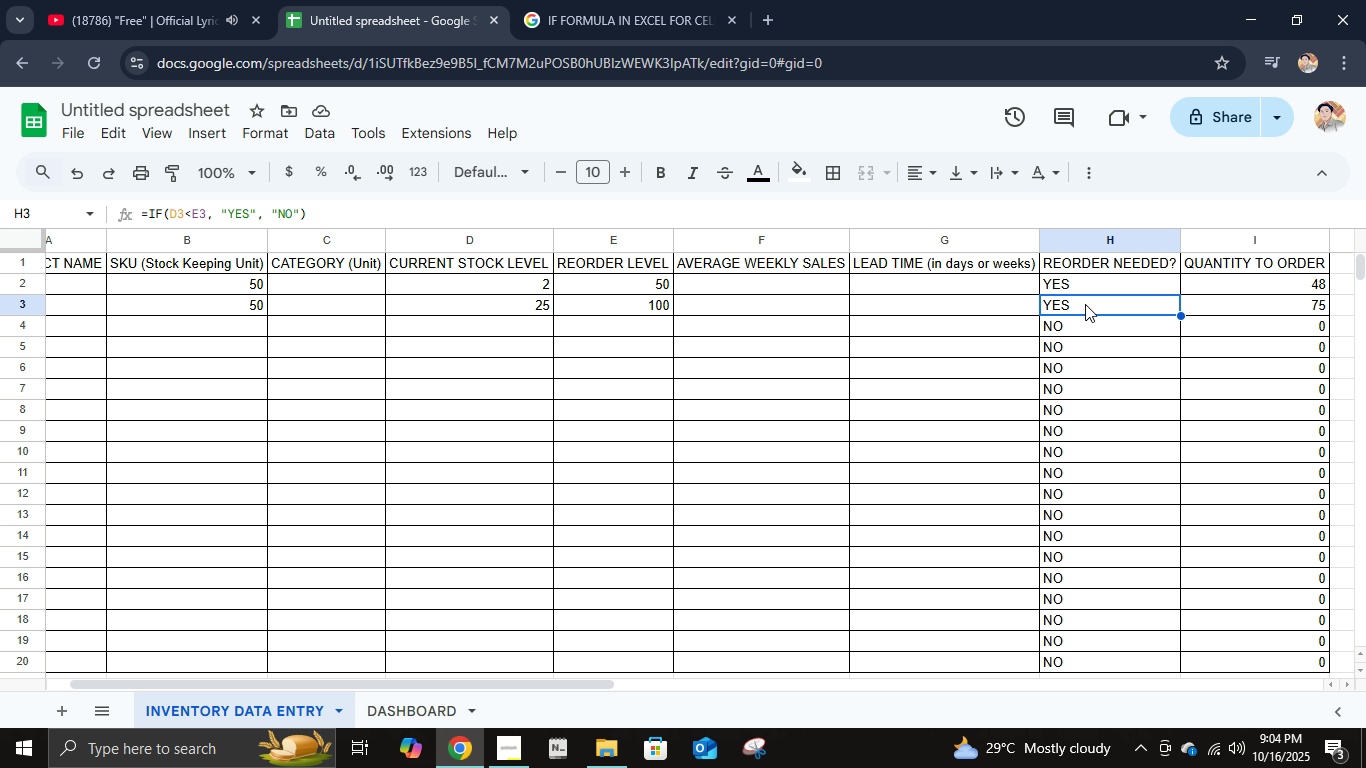 
left_click([1088, 288])
 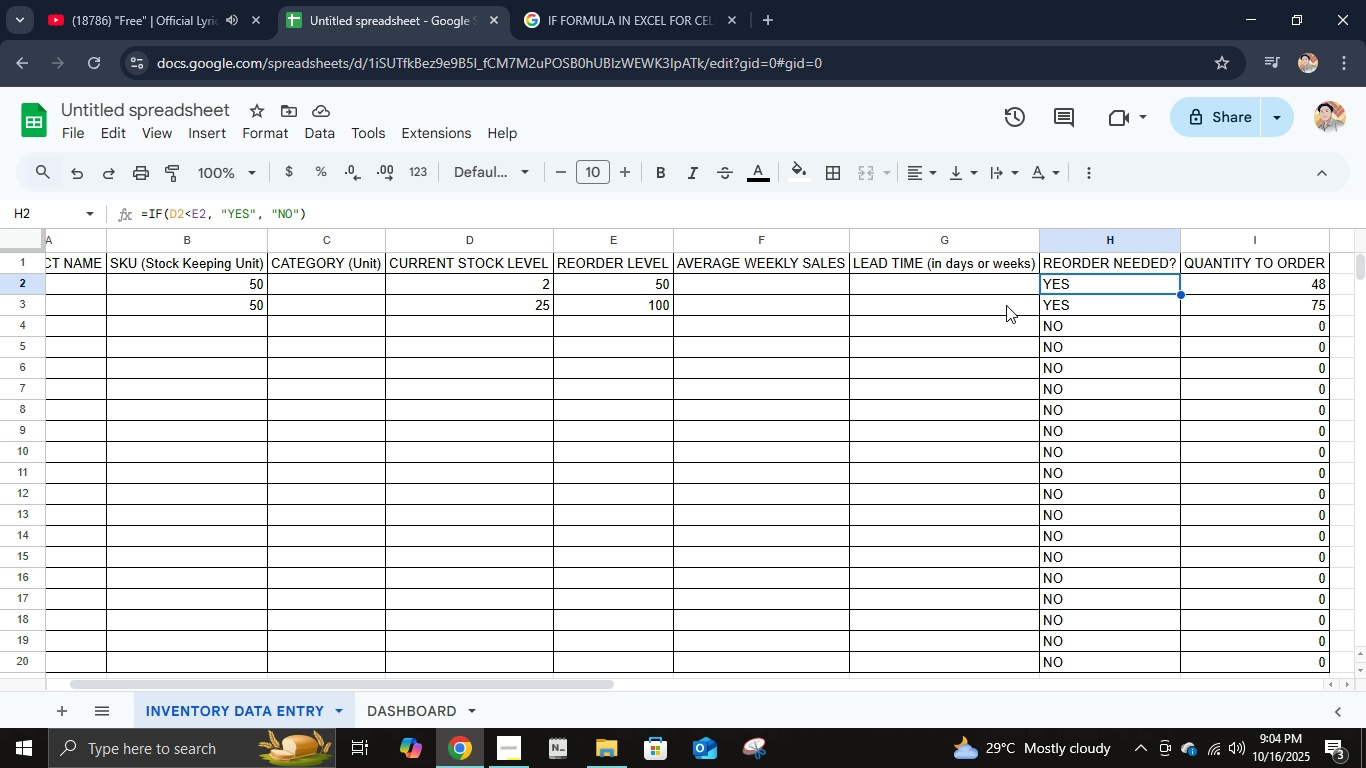 
wait(5.0)
 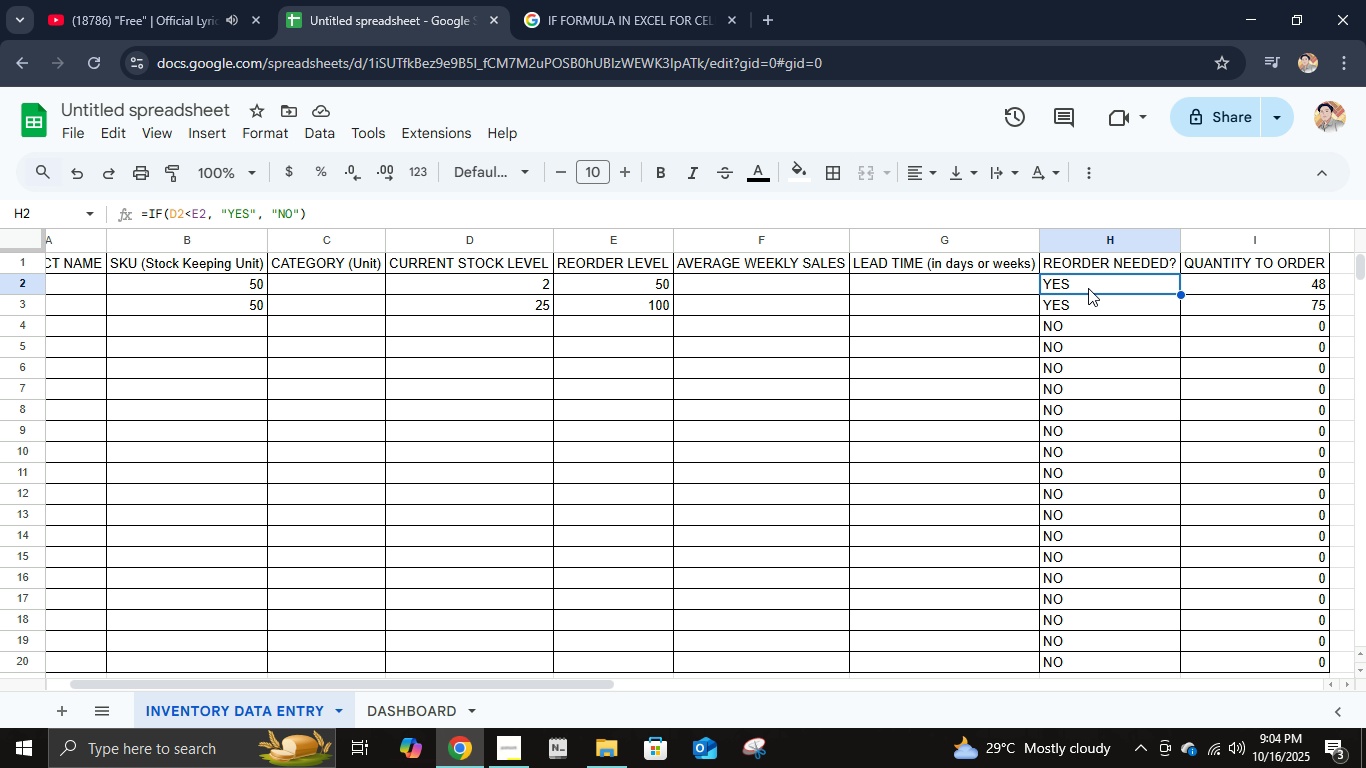 
left_click([201, 215])
 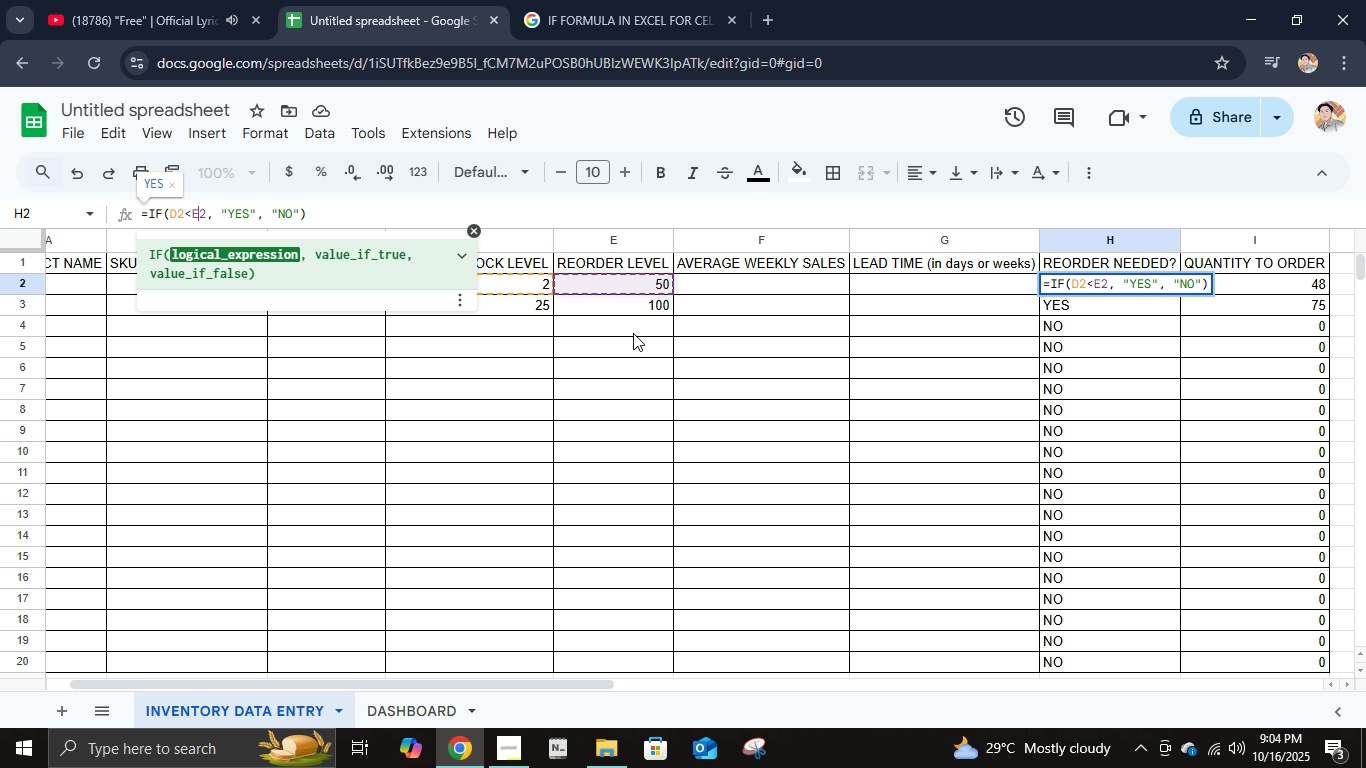 
left_click([663, 333])
 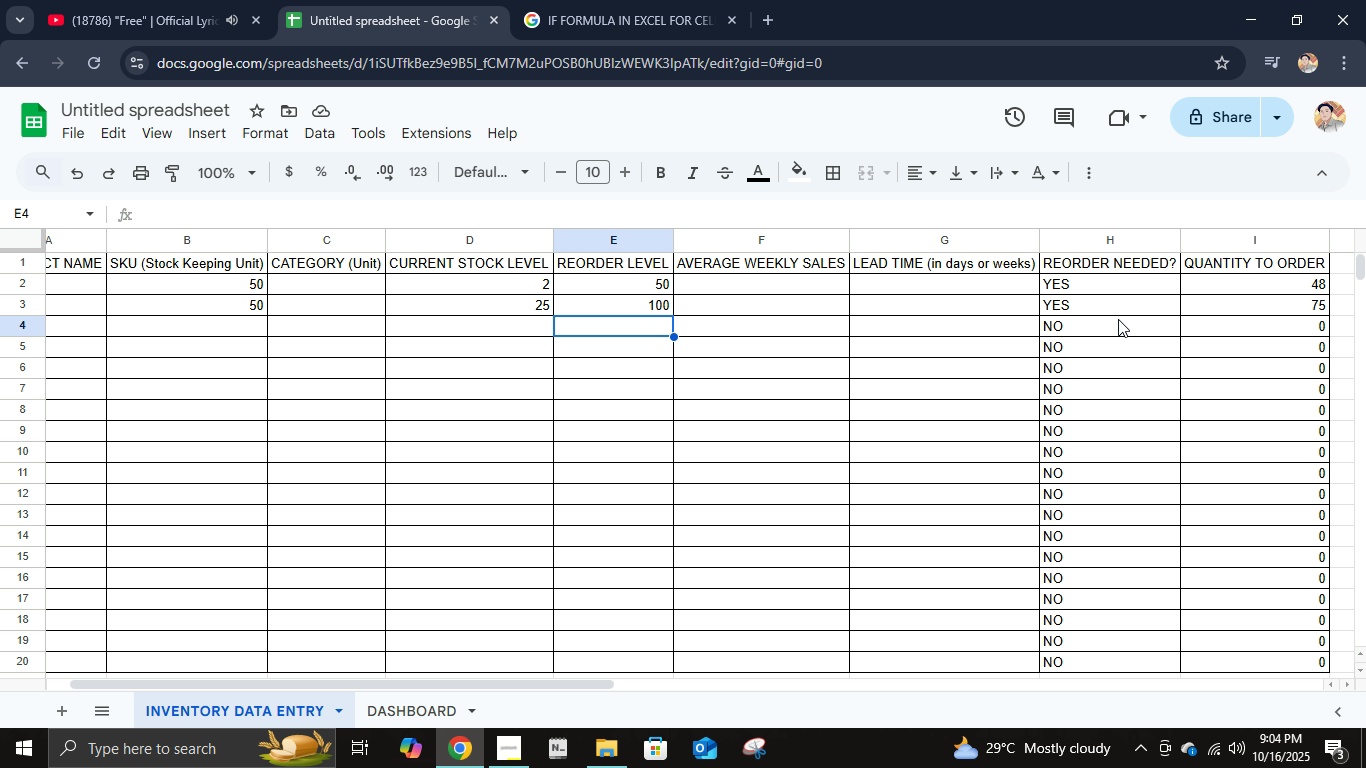 
left_click([1118, 319])
 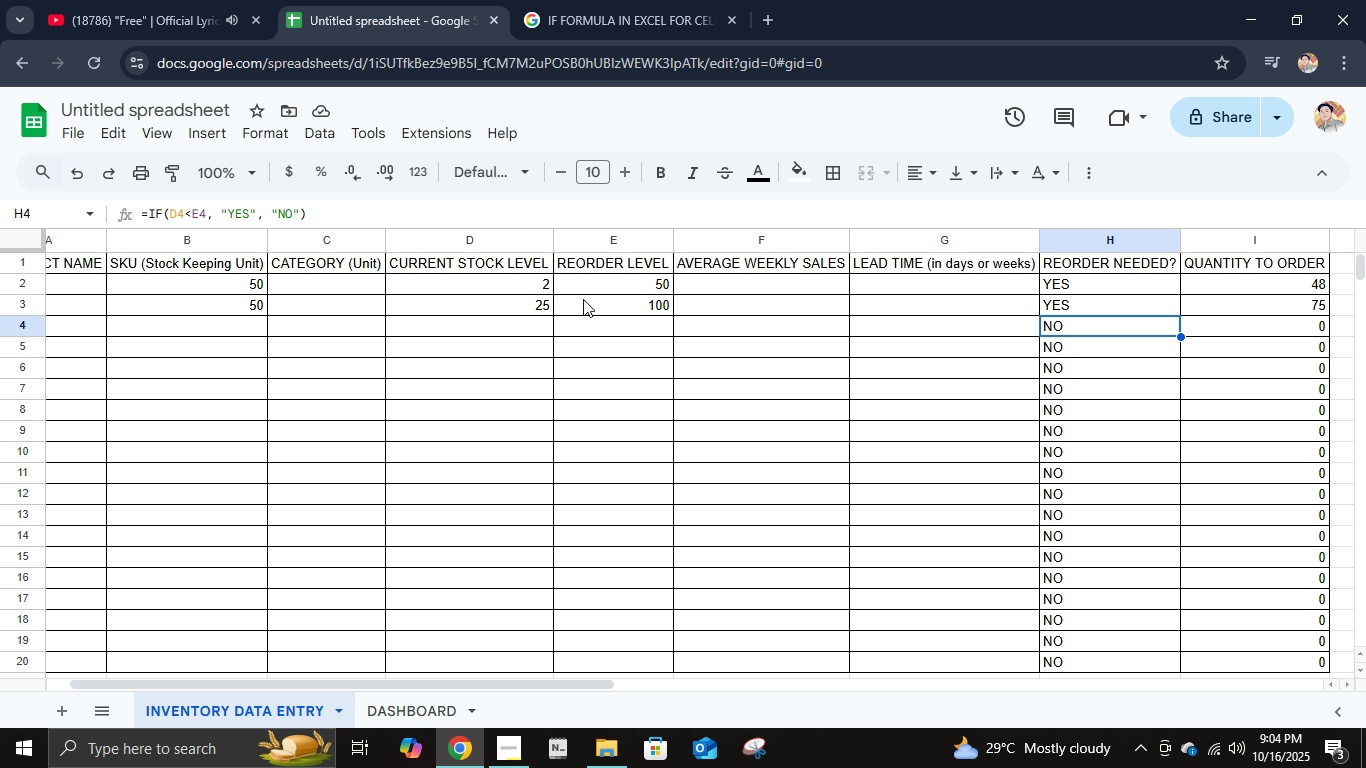 
scroll: coordinate [583, 299], scroll_direction: up, amount: 1.0
 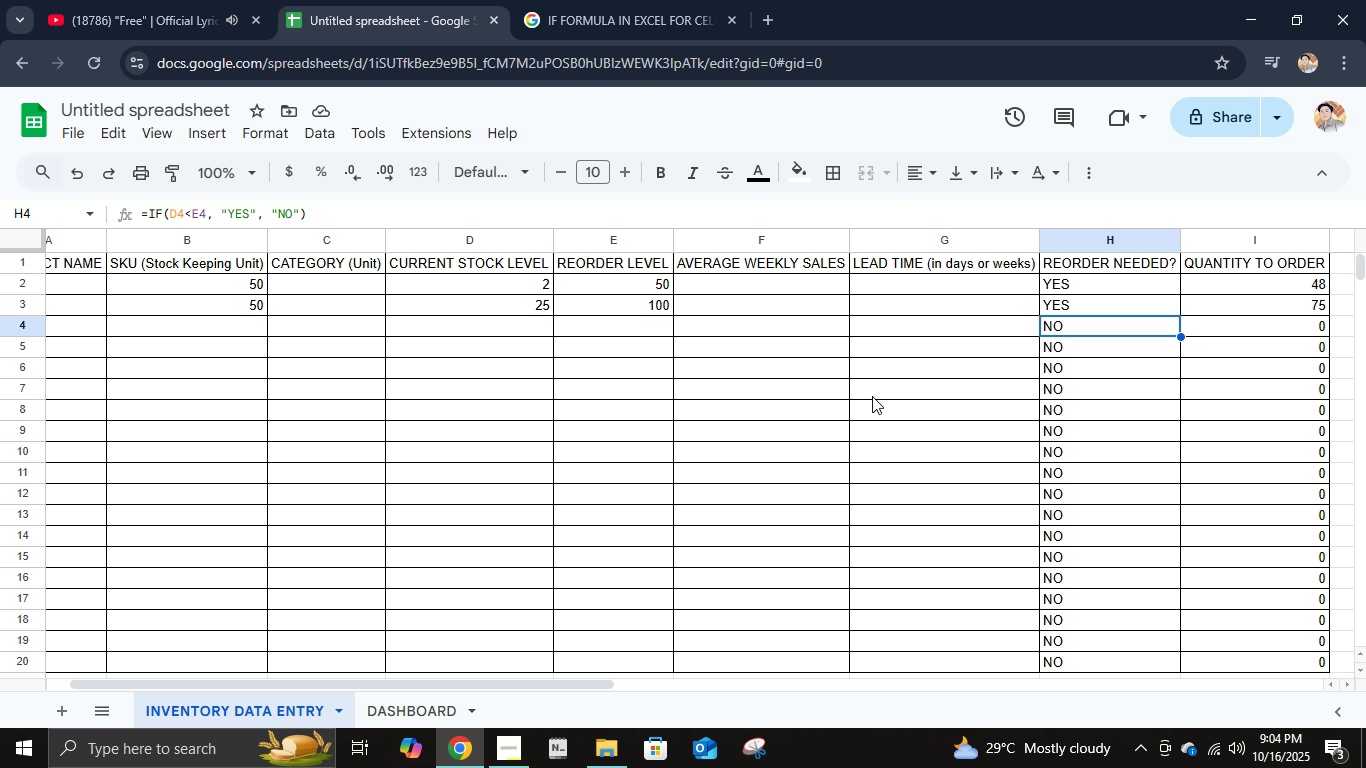 
left_click([872, 396])
 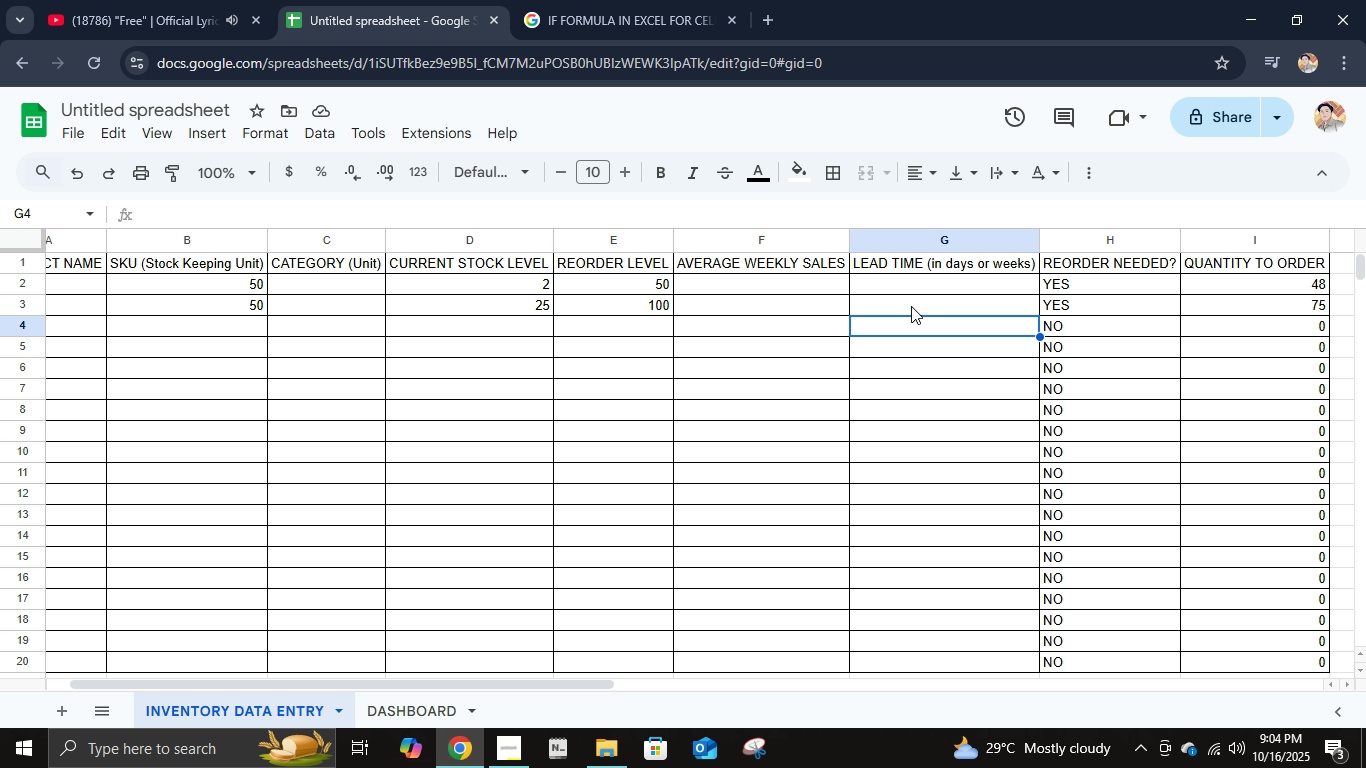 
double_click([914, 296])
 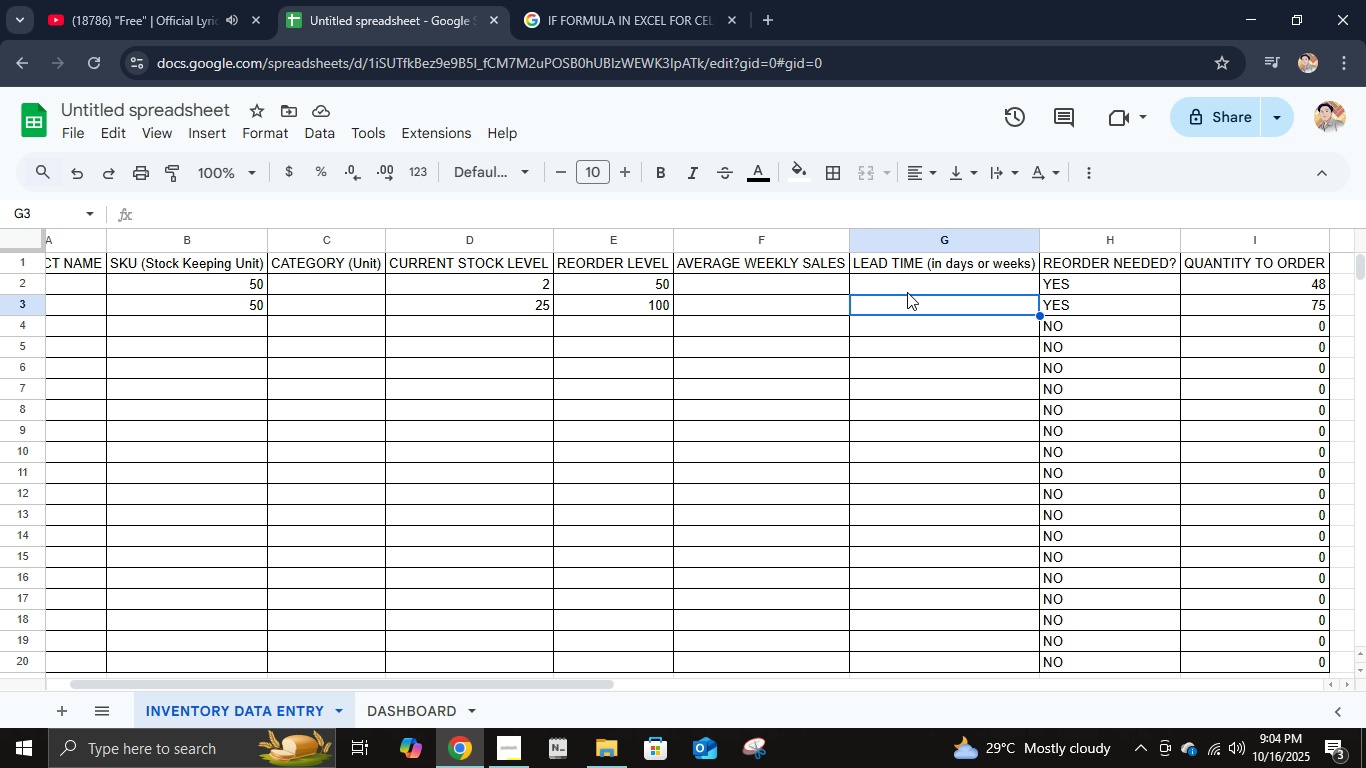 
left_click([906, 292])
 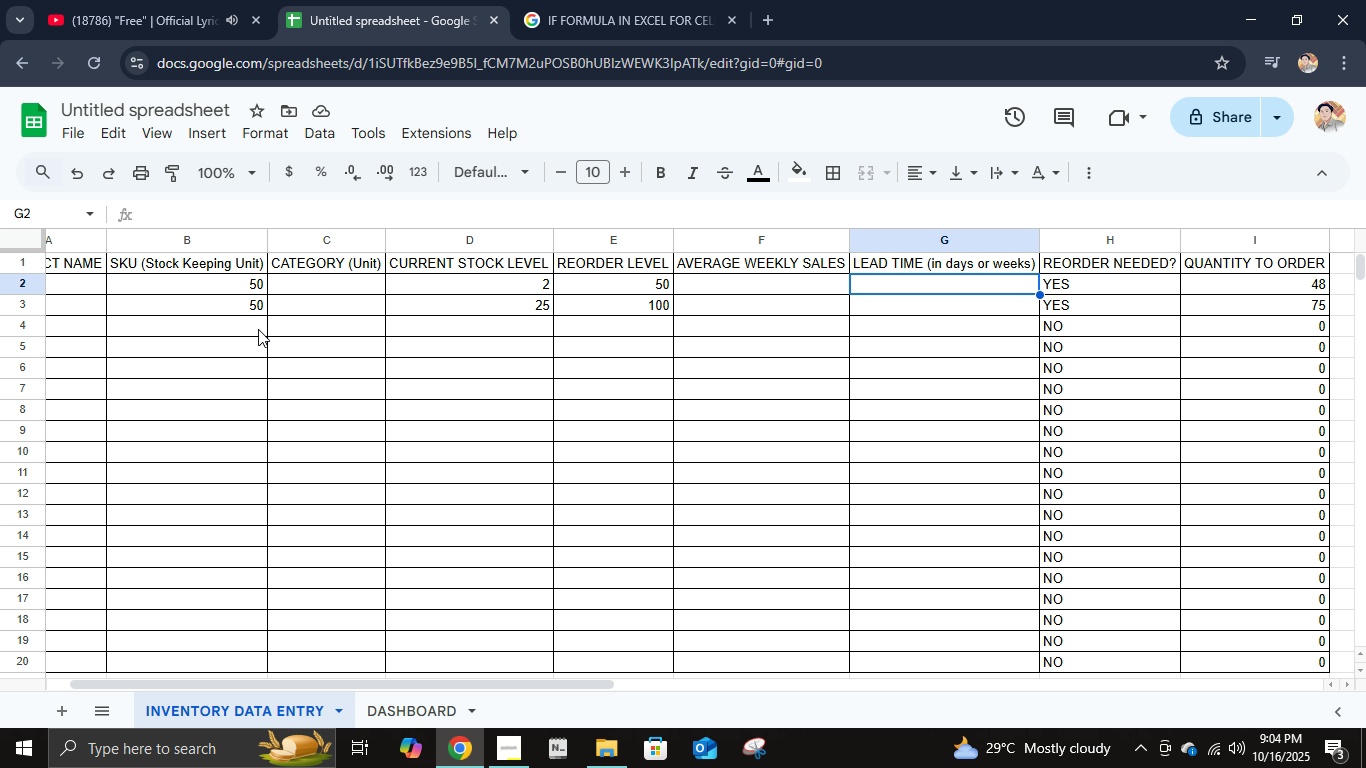 
left_click_drag(start_coordinate=[234, 281], to_coordinate=[593, 313])
 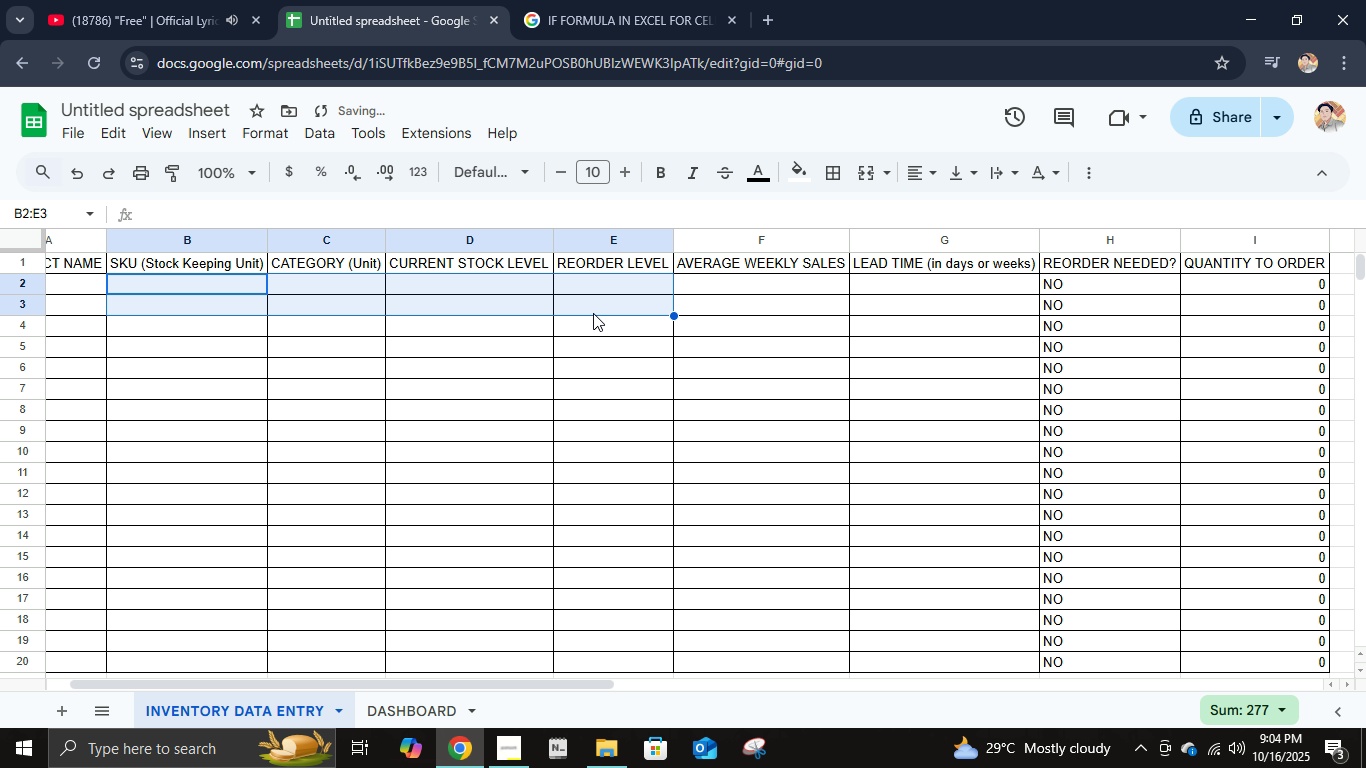 
key(Delete)
 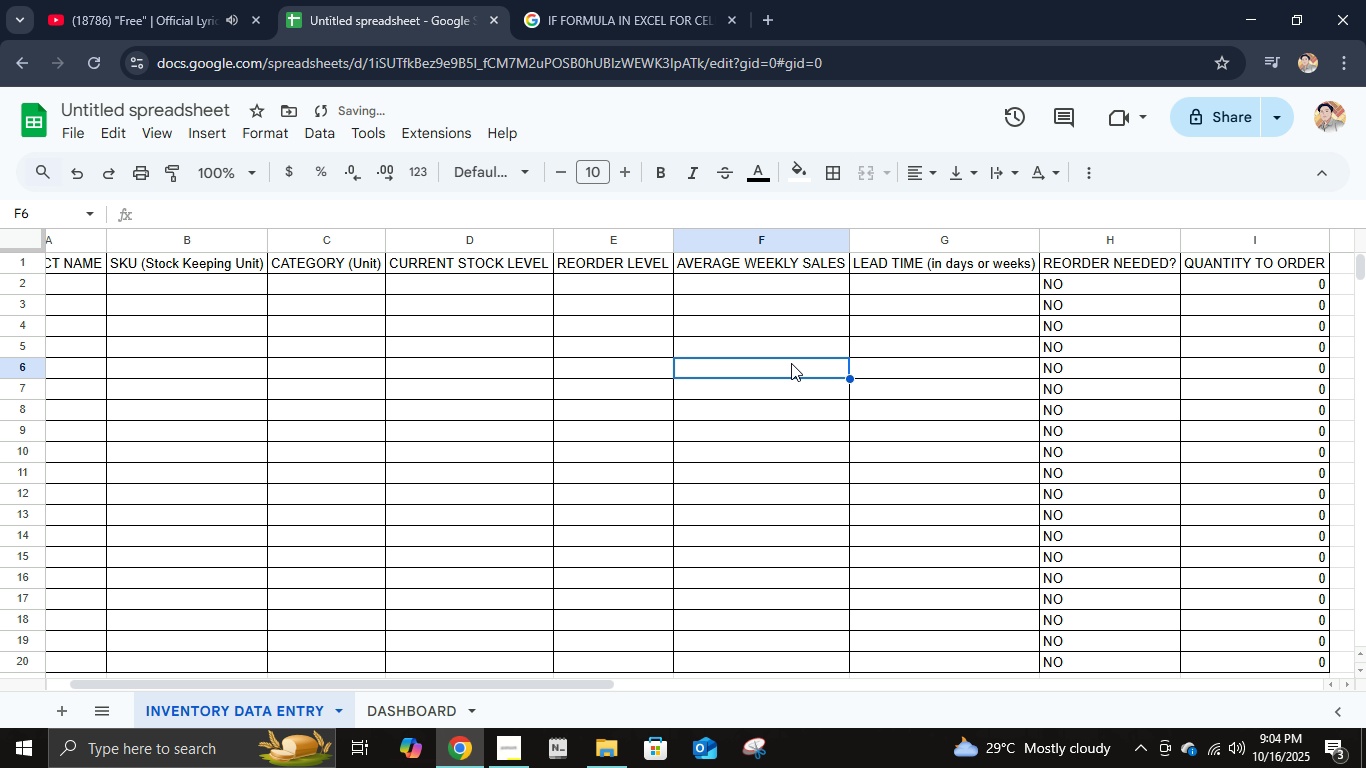 
scroll: coordinate [799, 398], scroll_direction: up, amount: 4.0
 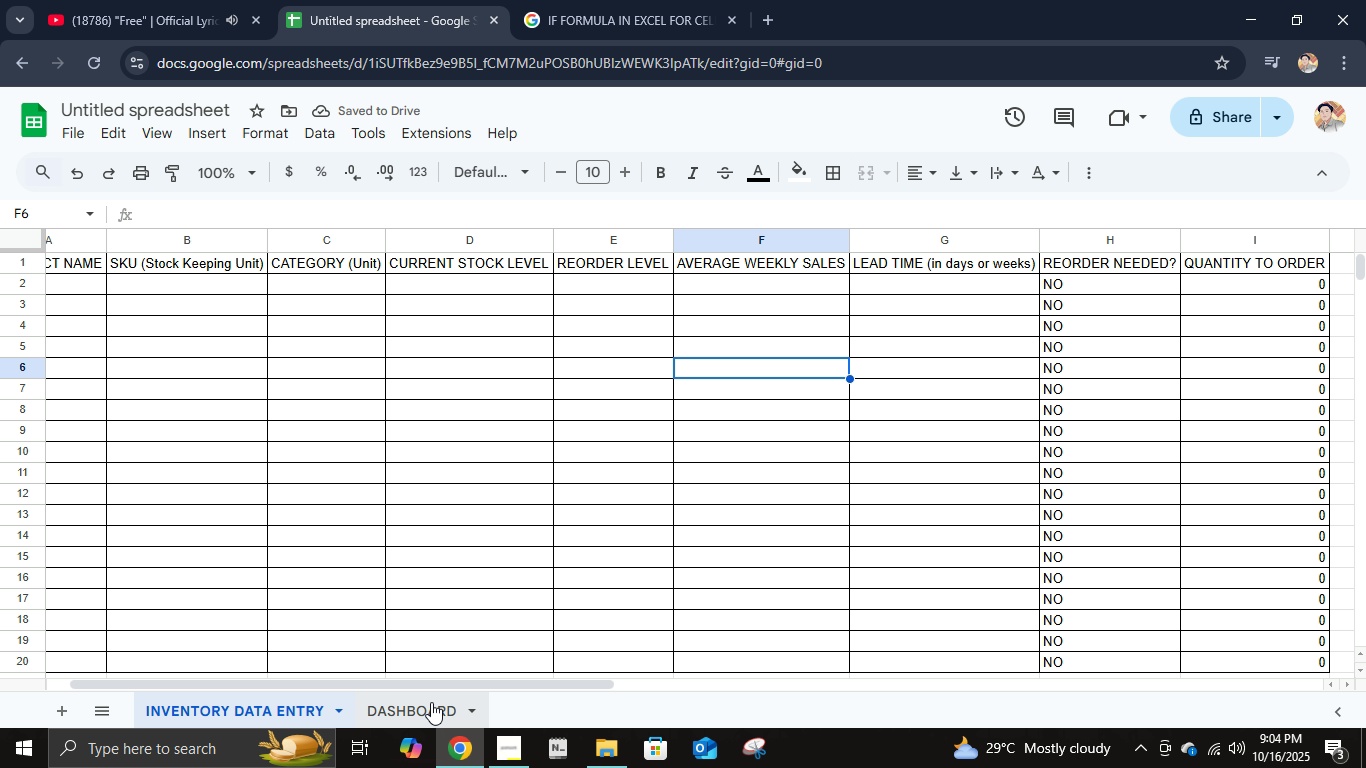 
left_click([431, 702])
 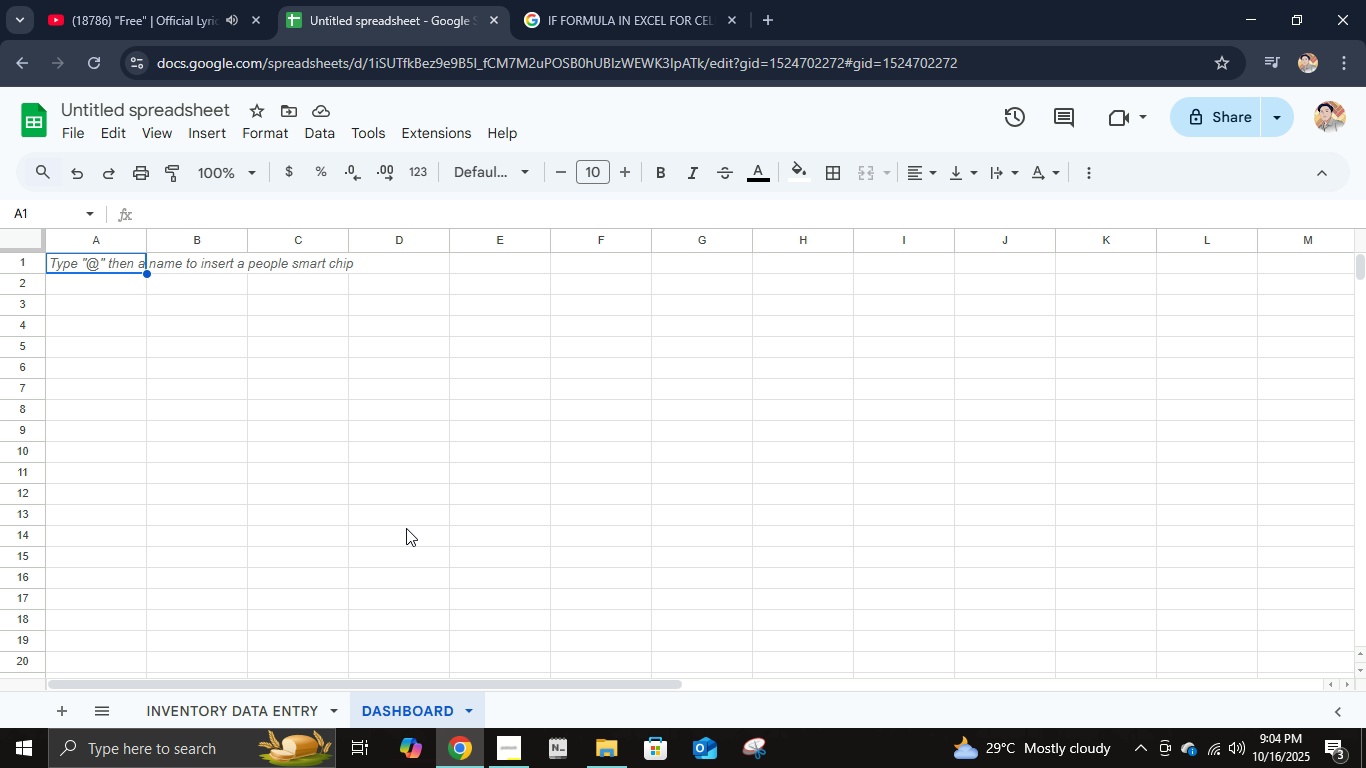 
wait(11.45)
 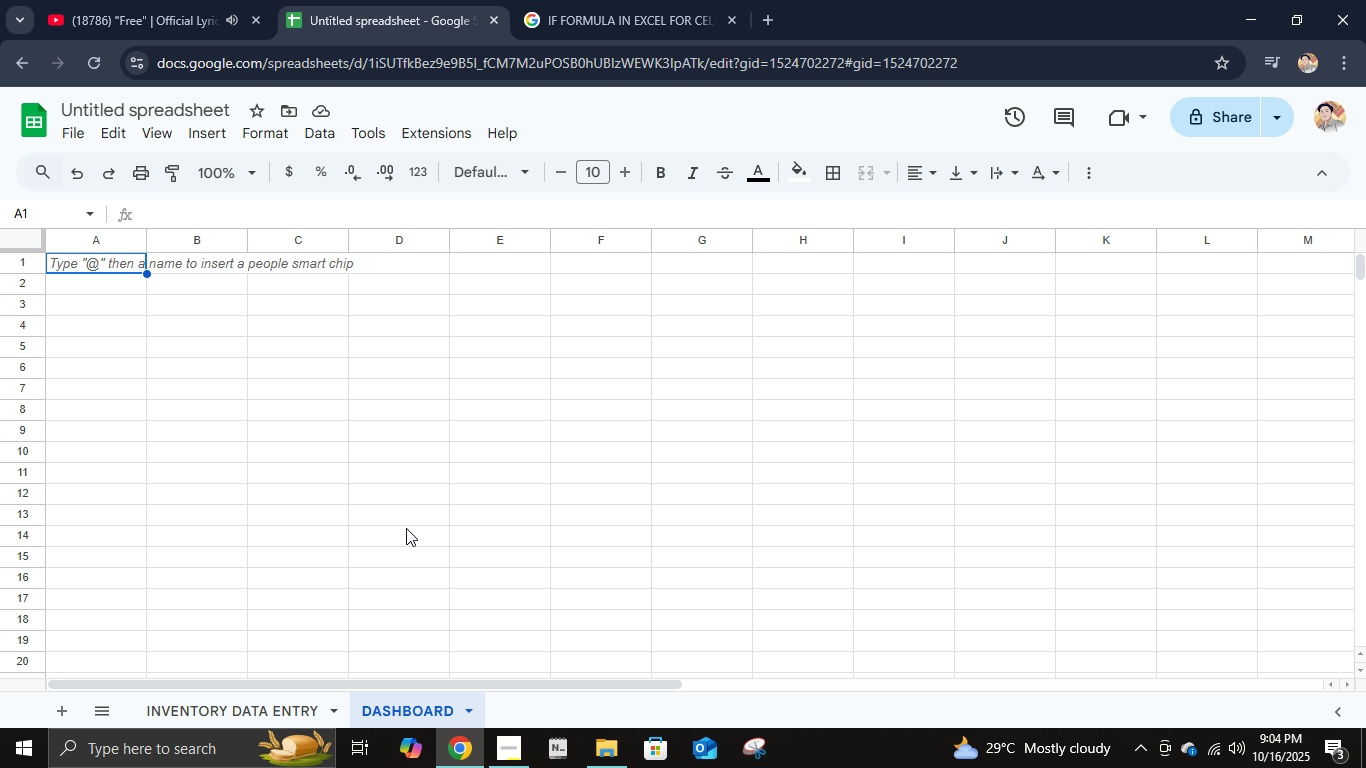 
scroll: coordinate [735, 490], scroll_direction: up, amount: 4.0
 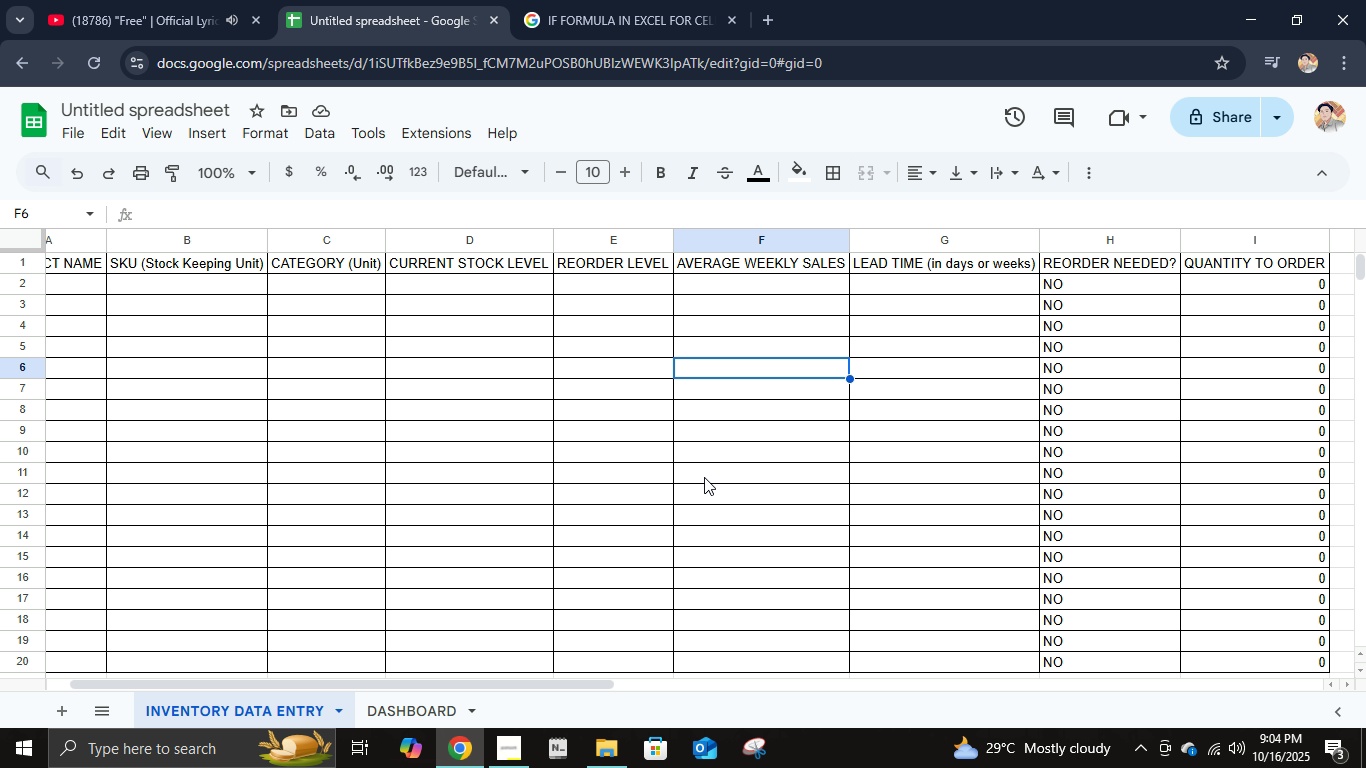 
wait(9.64)
 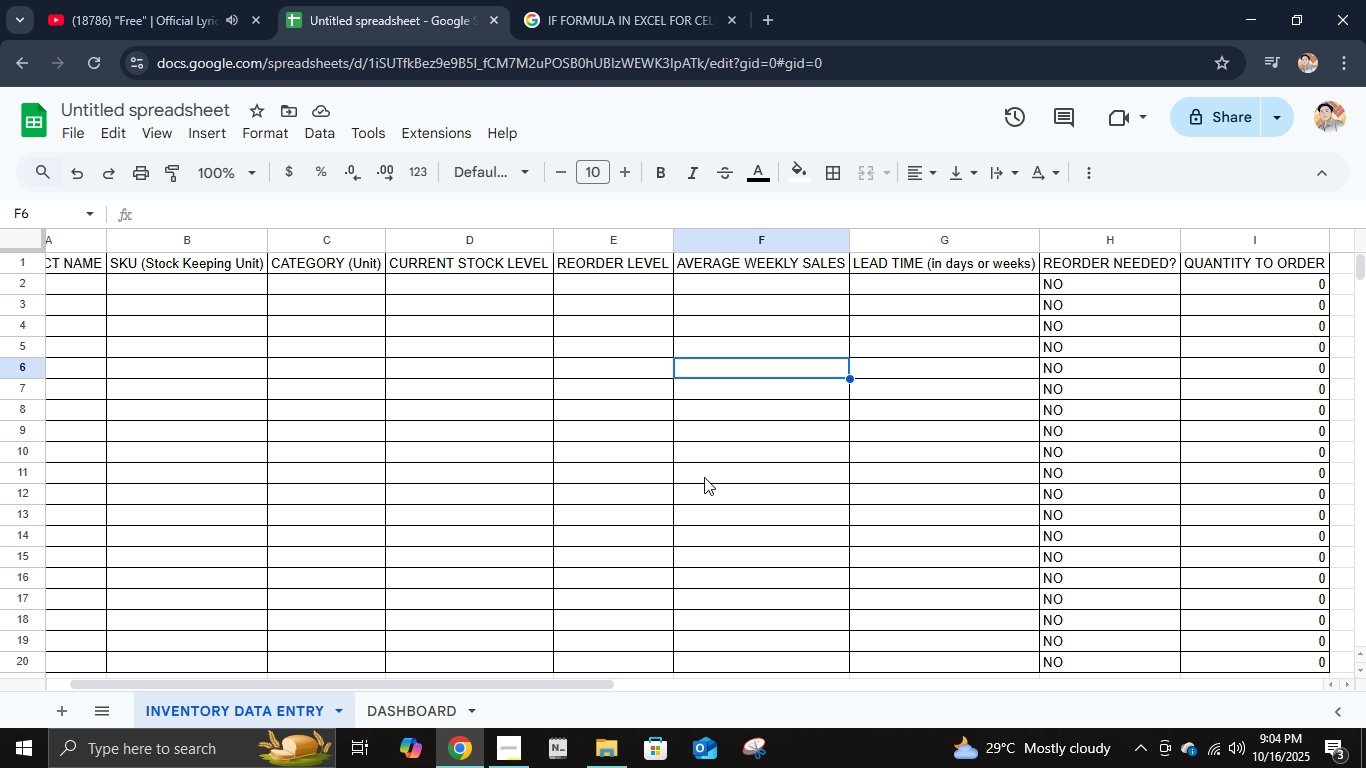 
left_click([1091, 300])
 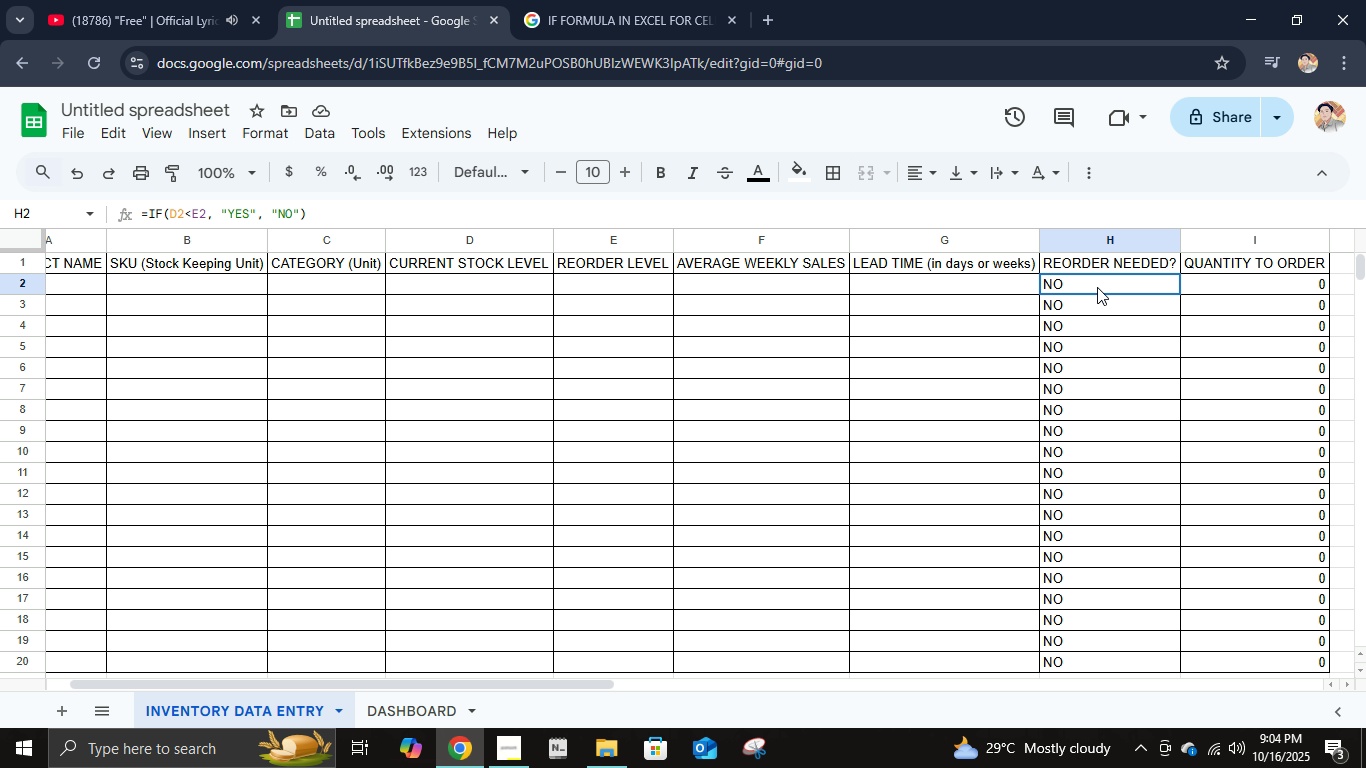 
left_click([1097, 287])
 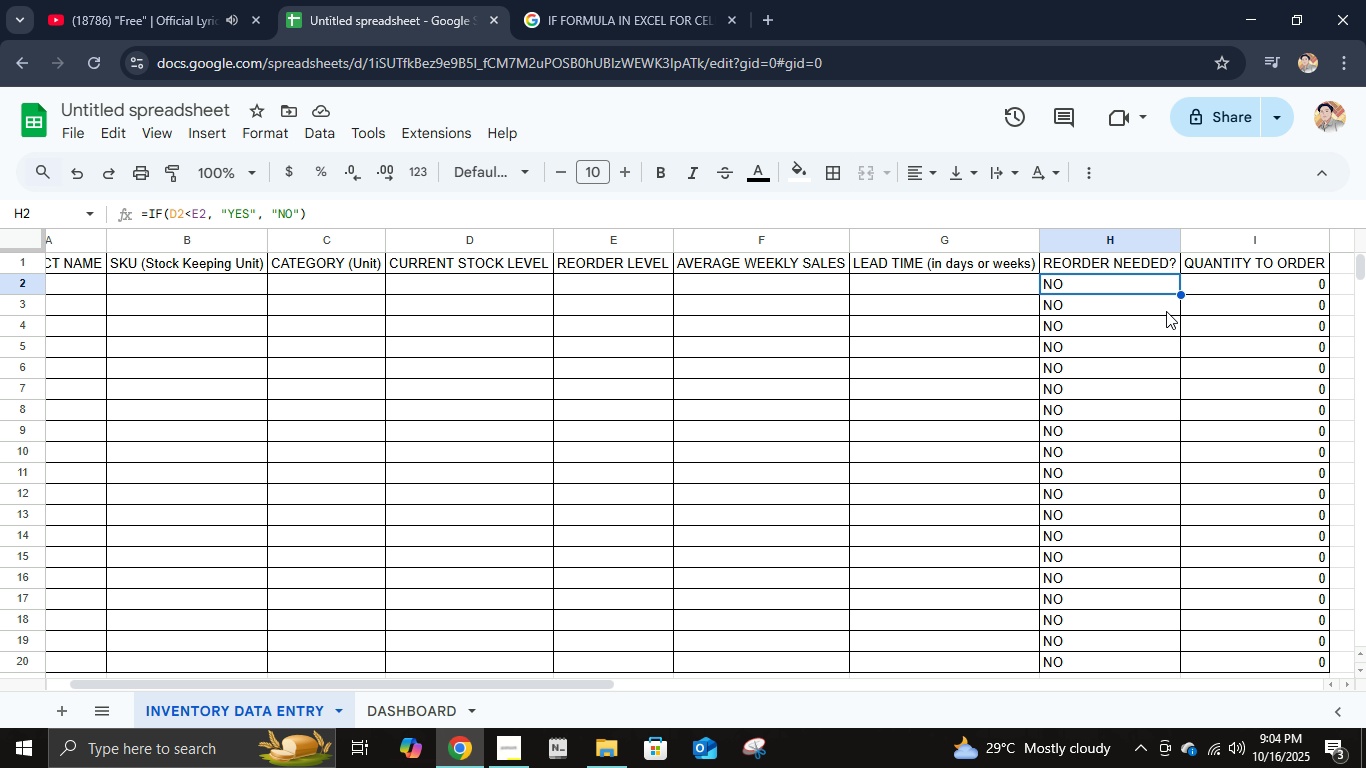 
wait(5.99)
 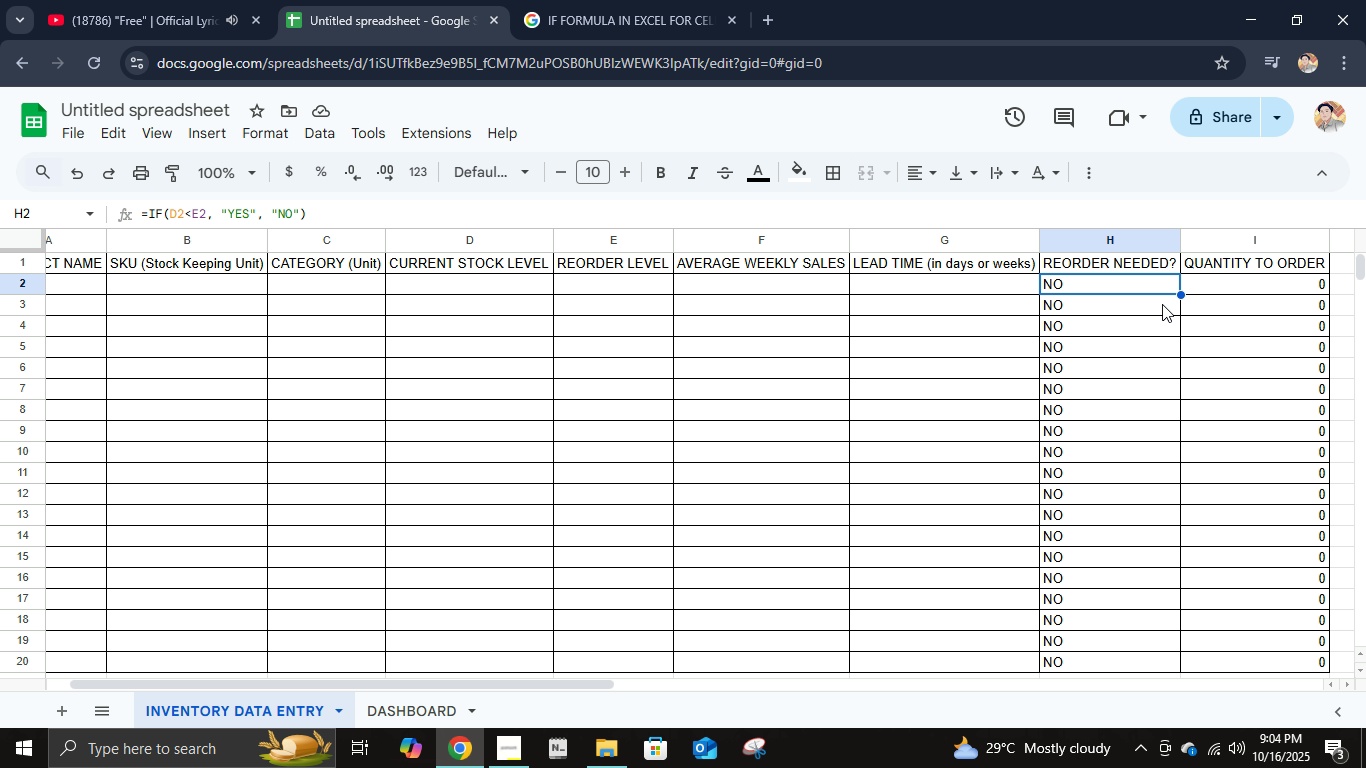 
left_click([1250, 282])
 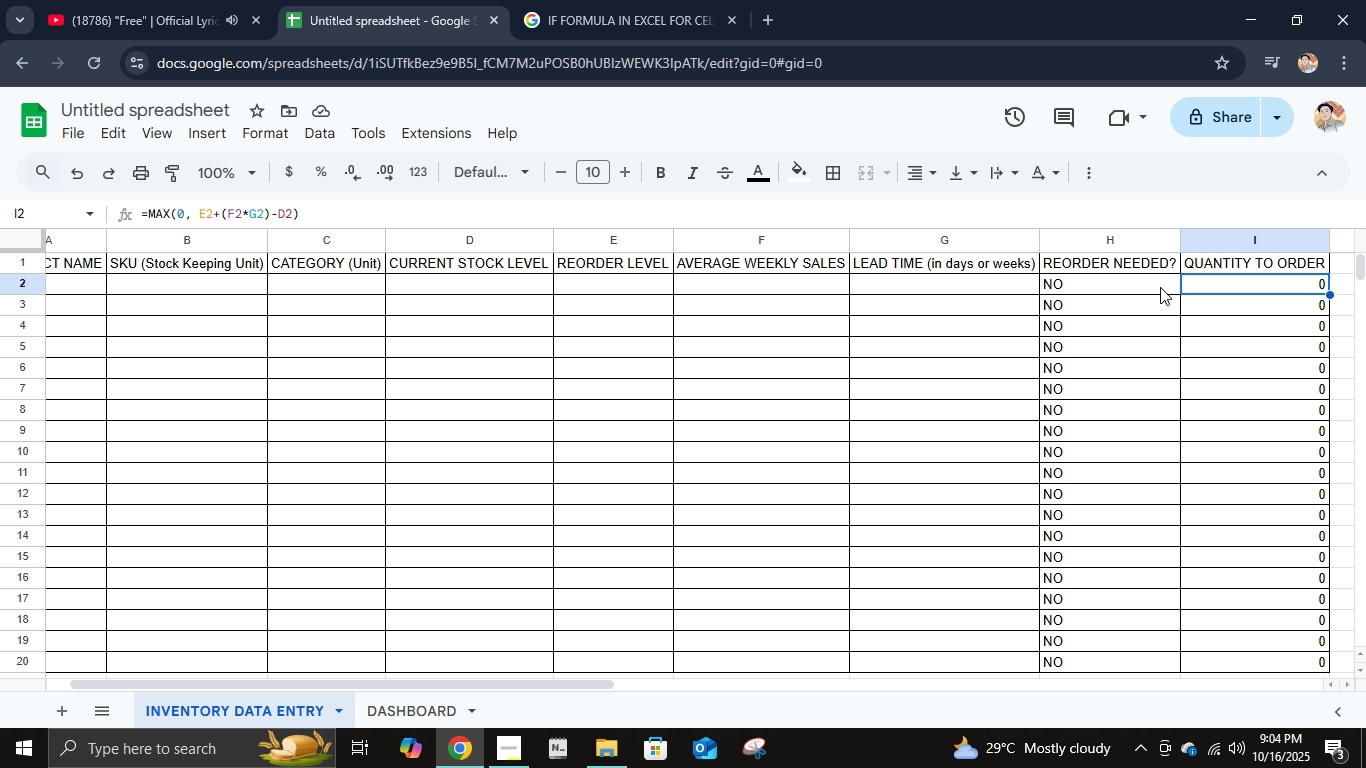 
left_click([1160, 287])
 